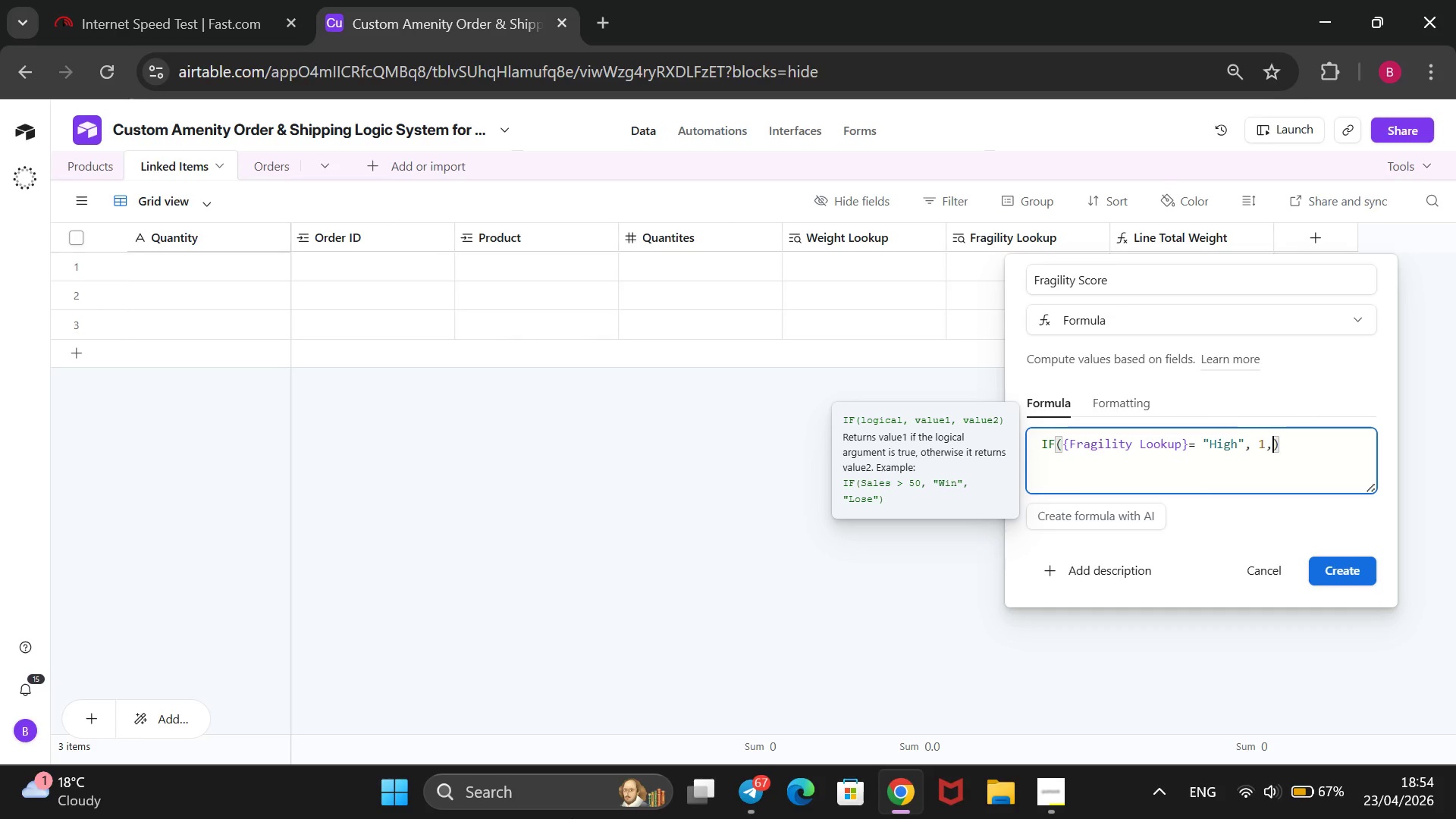 
key(Comma)
 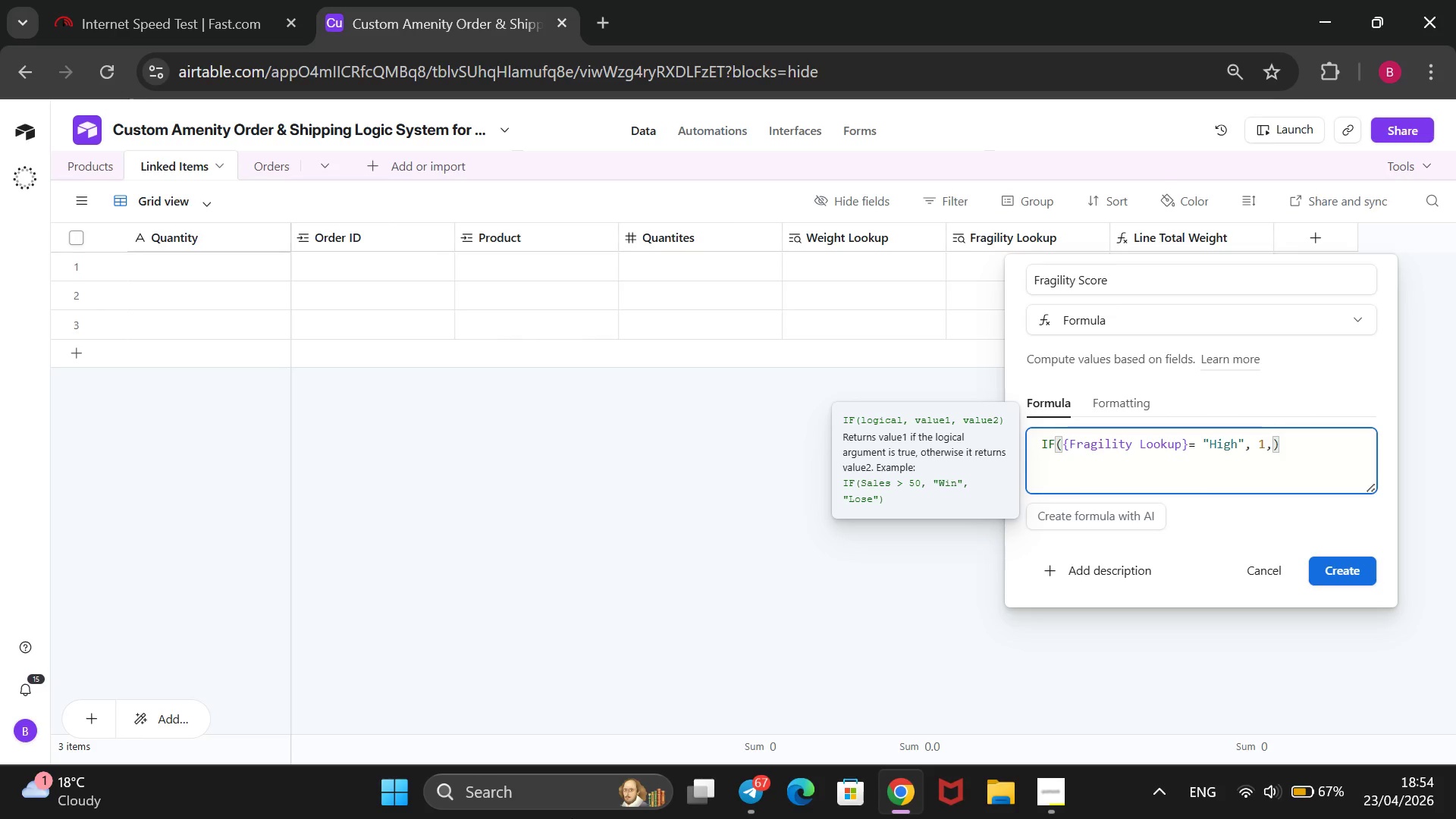 
key(0)
 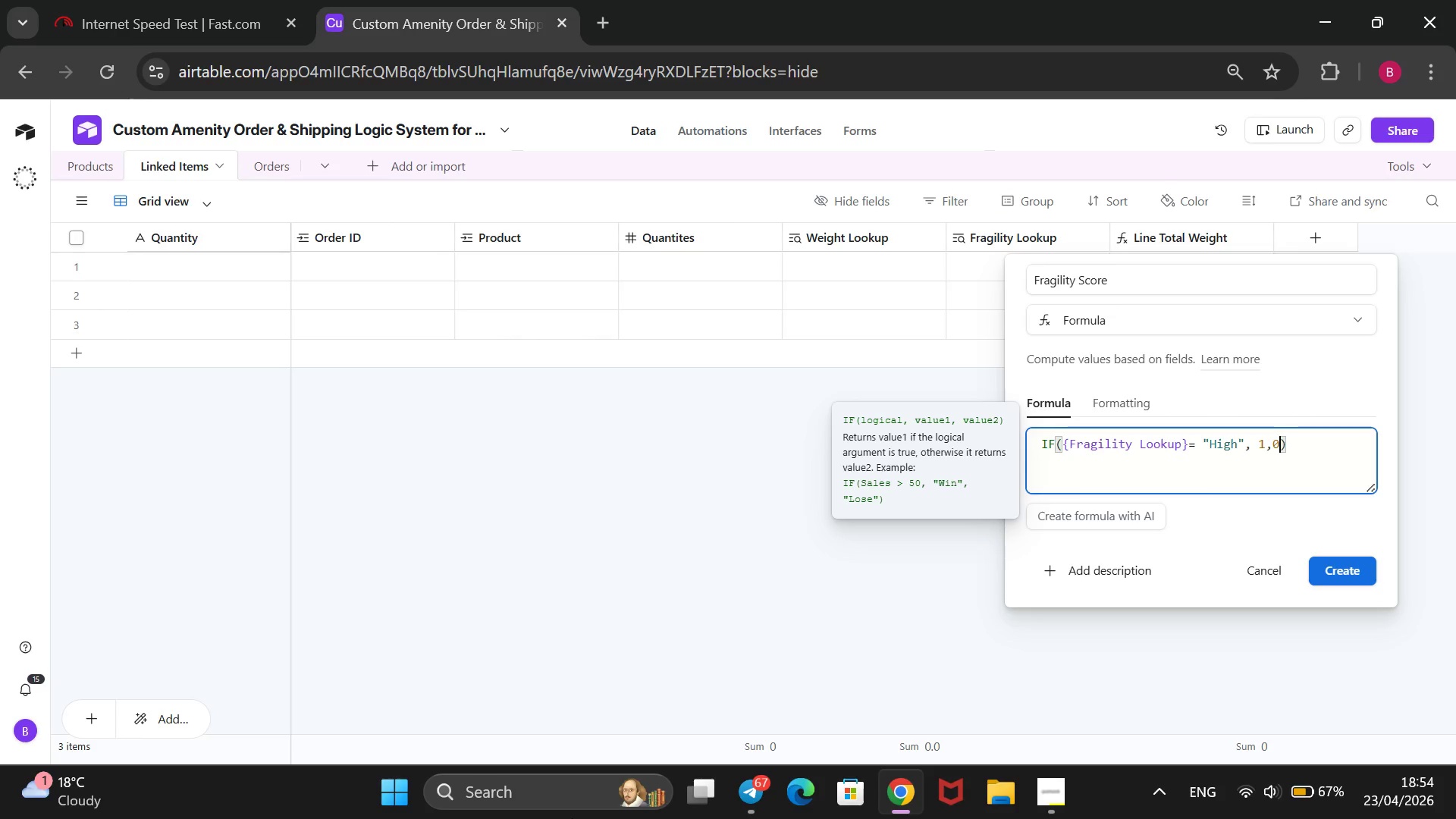 
key(Enter)
 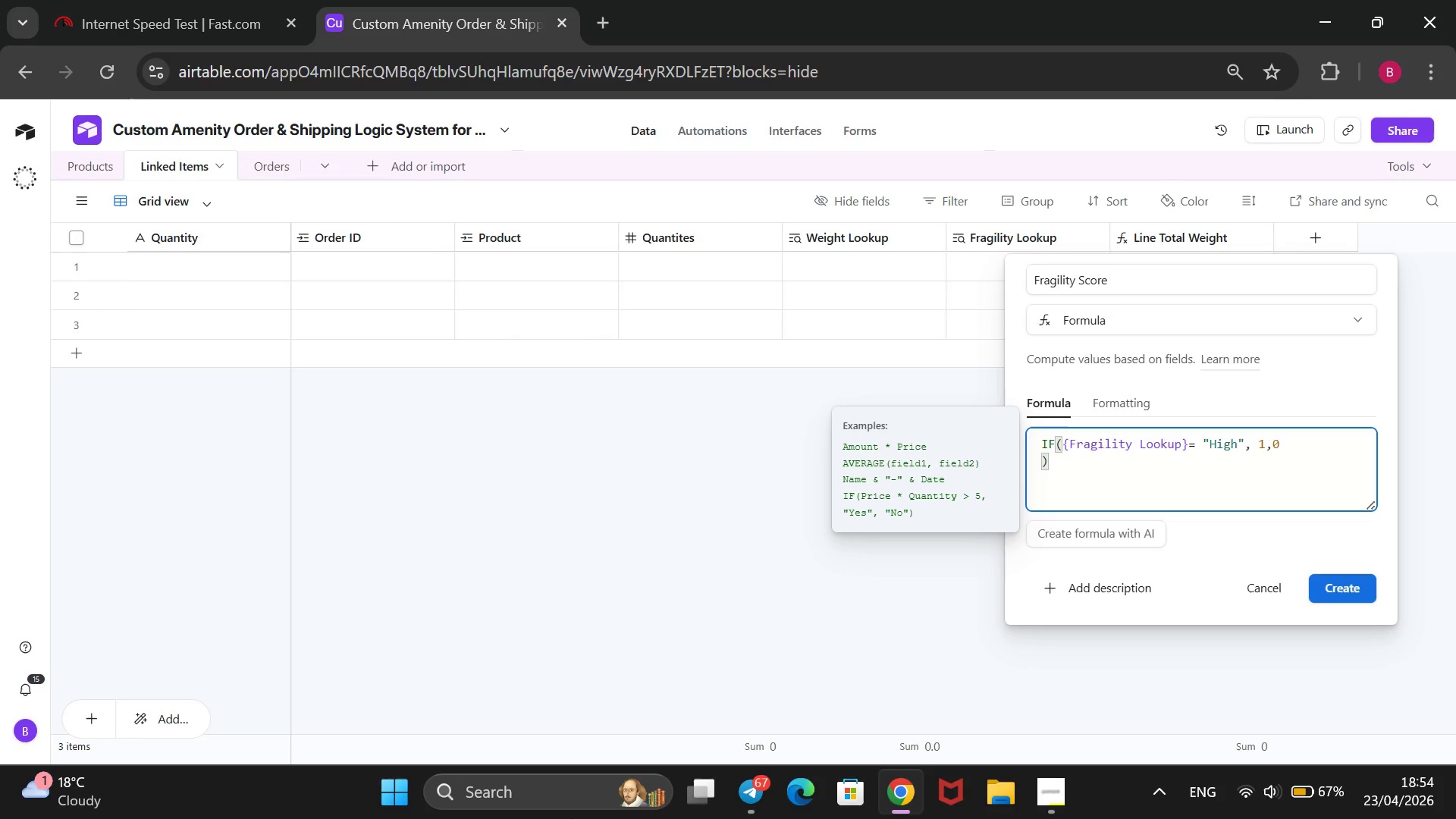 
key(Enter)
 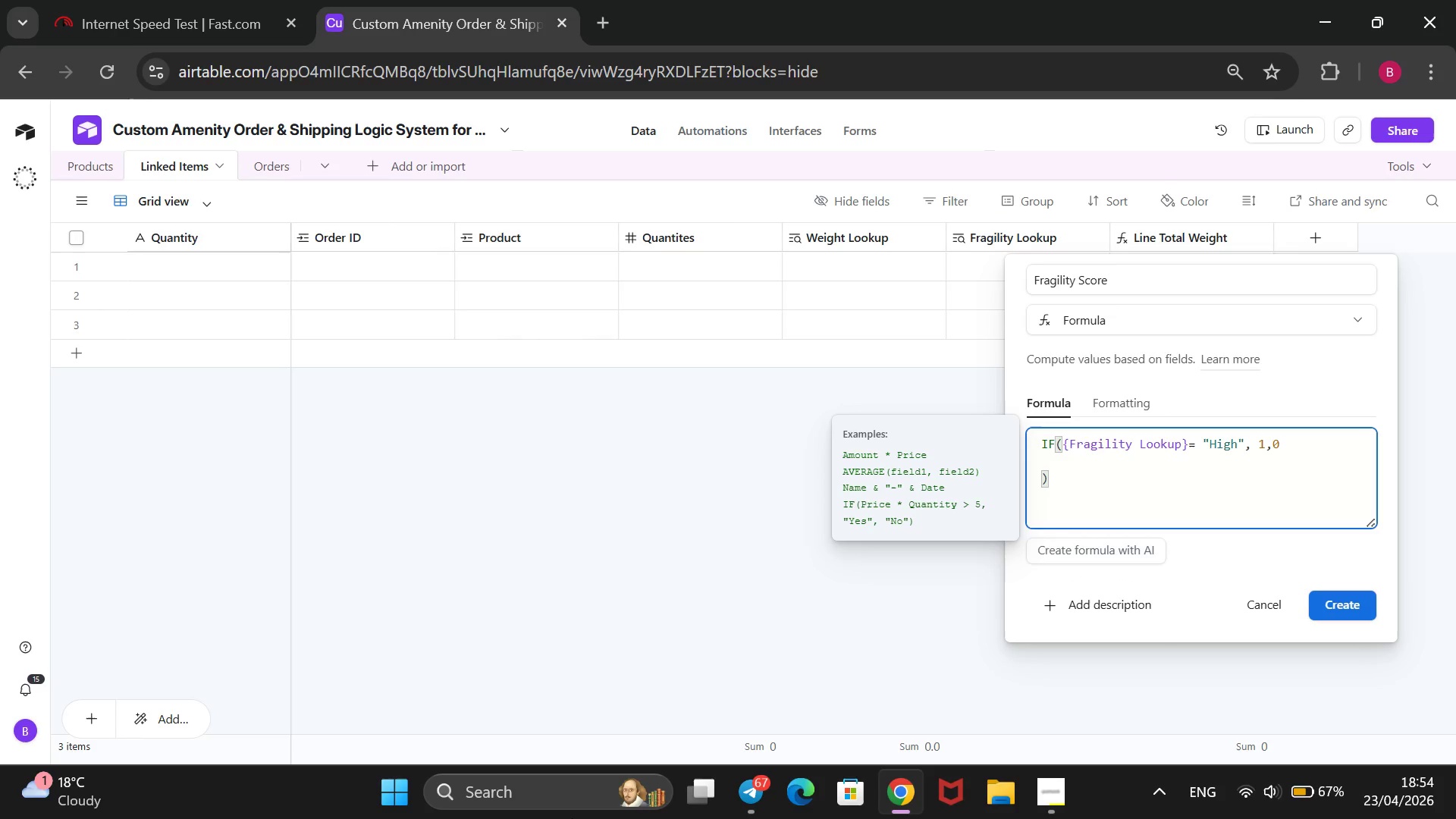 
key(Backspace)
 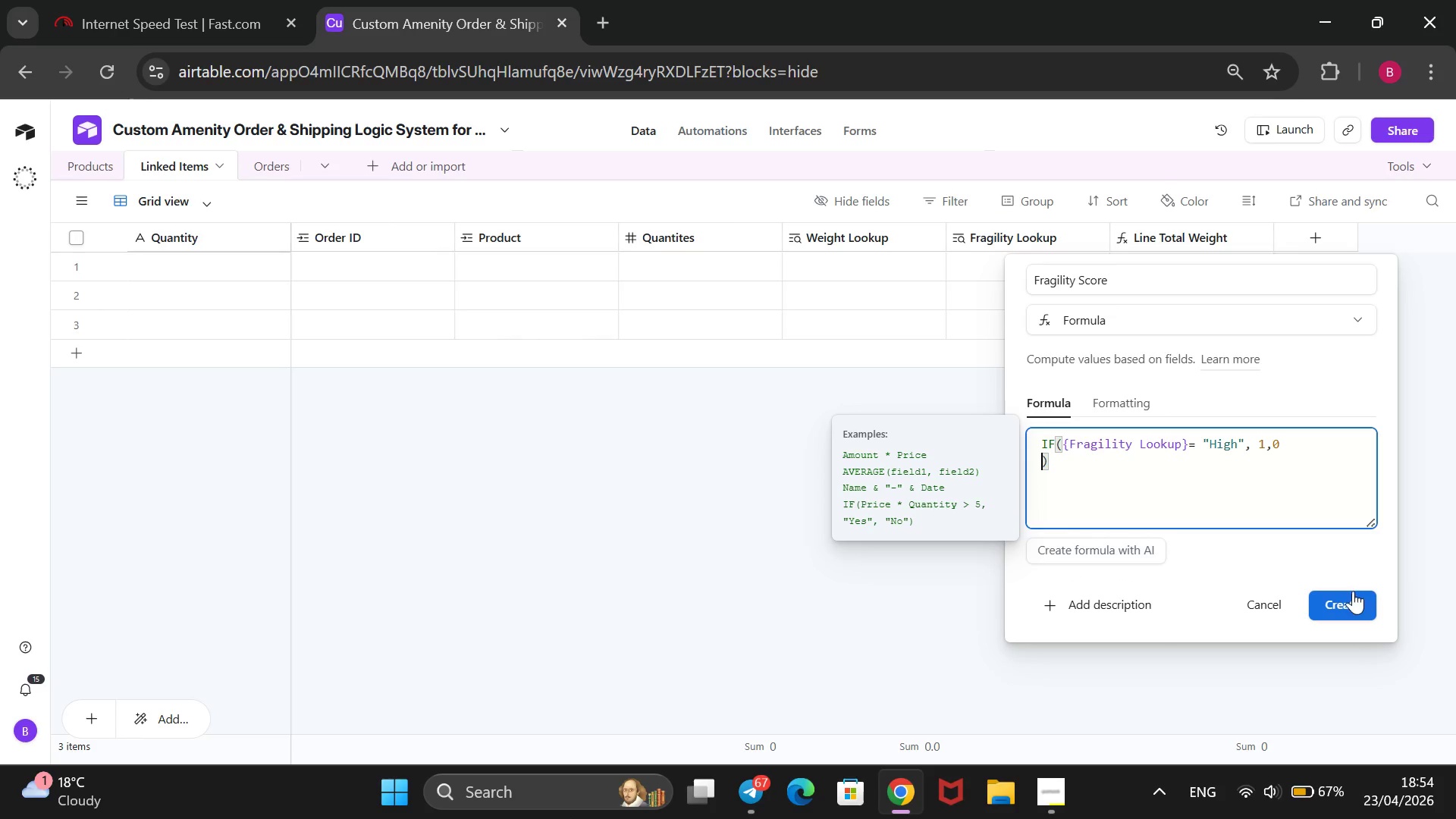 
left_click([1342, 610])
 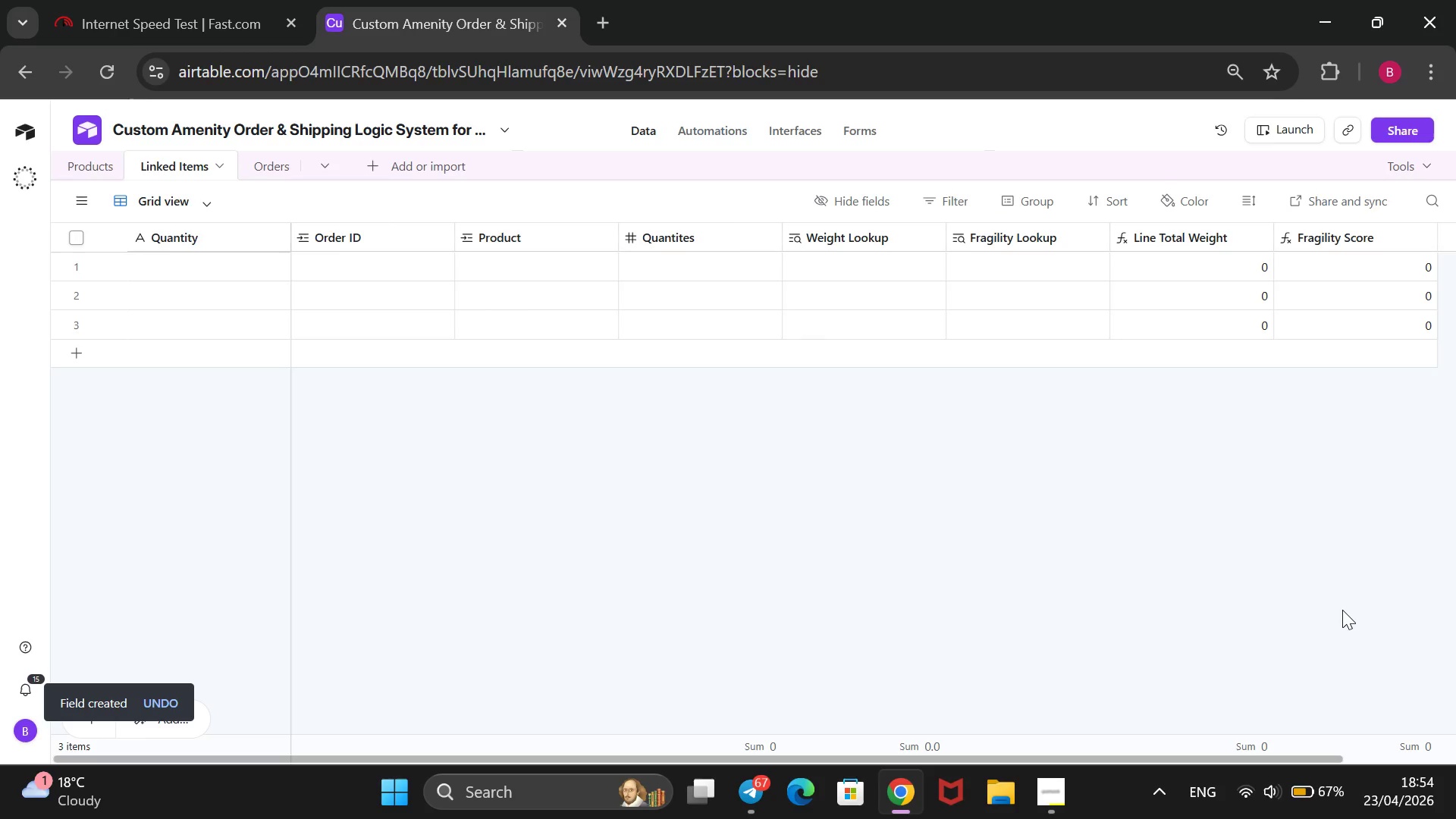 
wait(13.38)
 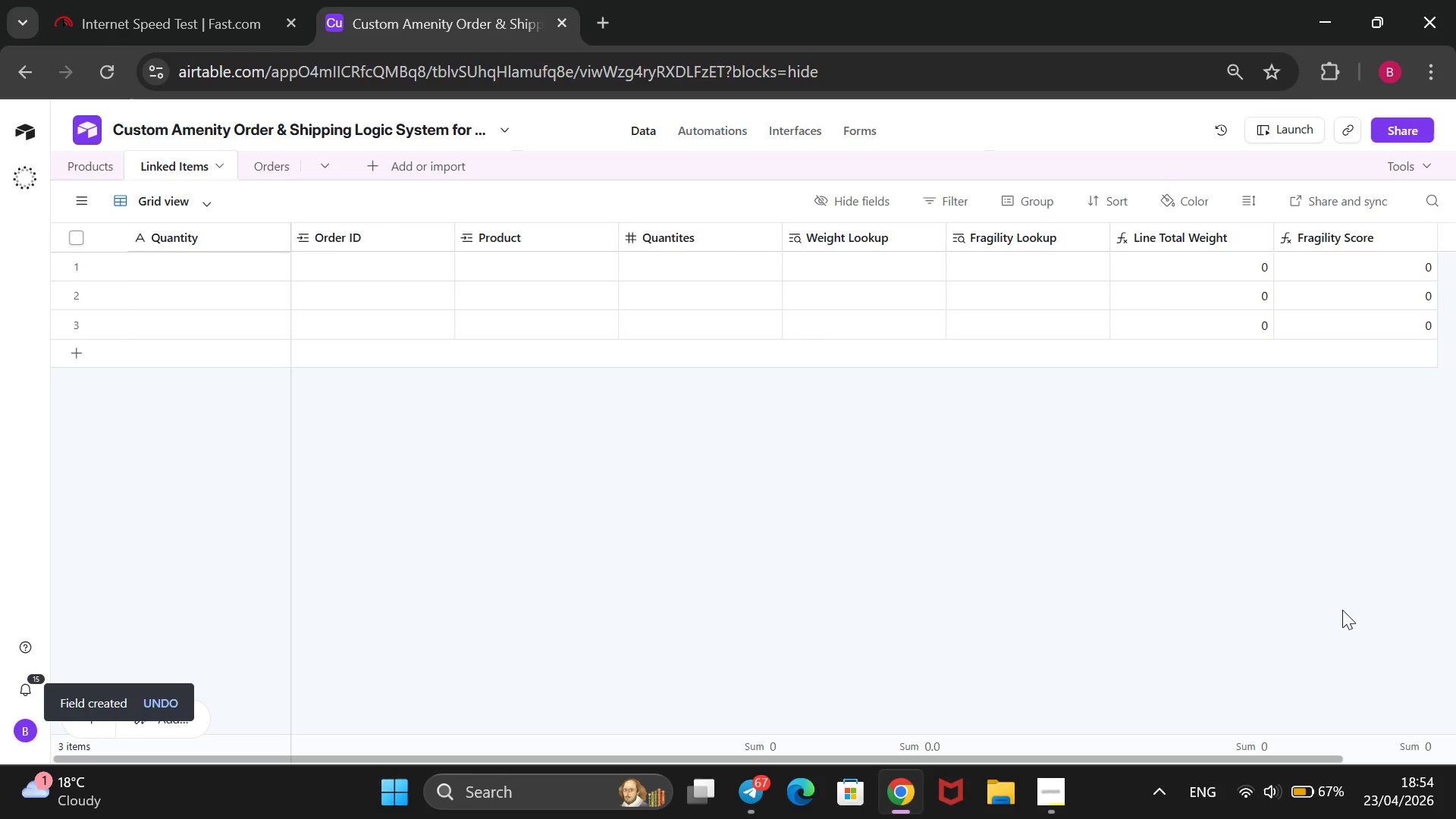 
left_click([269, 171])
 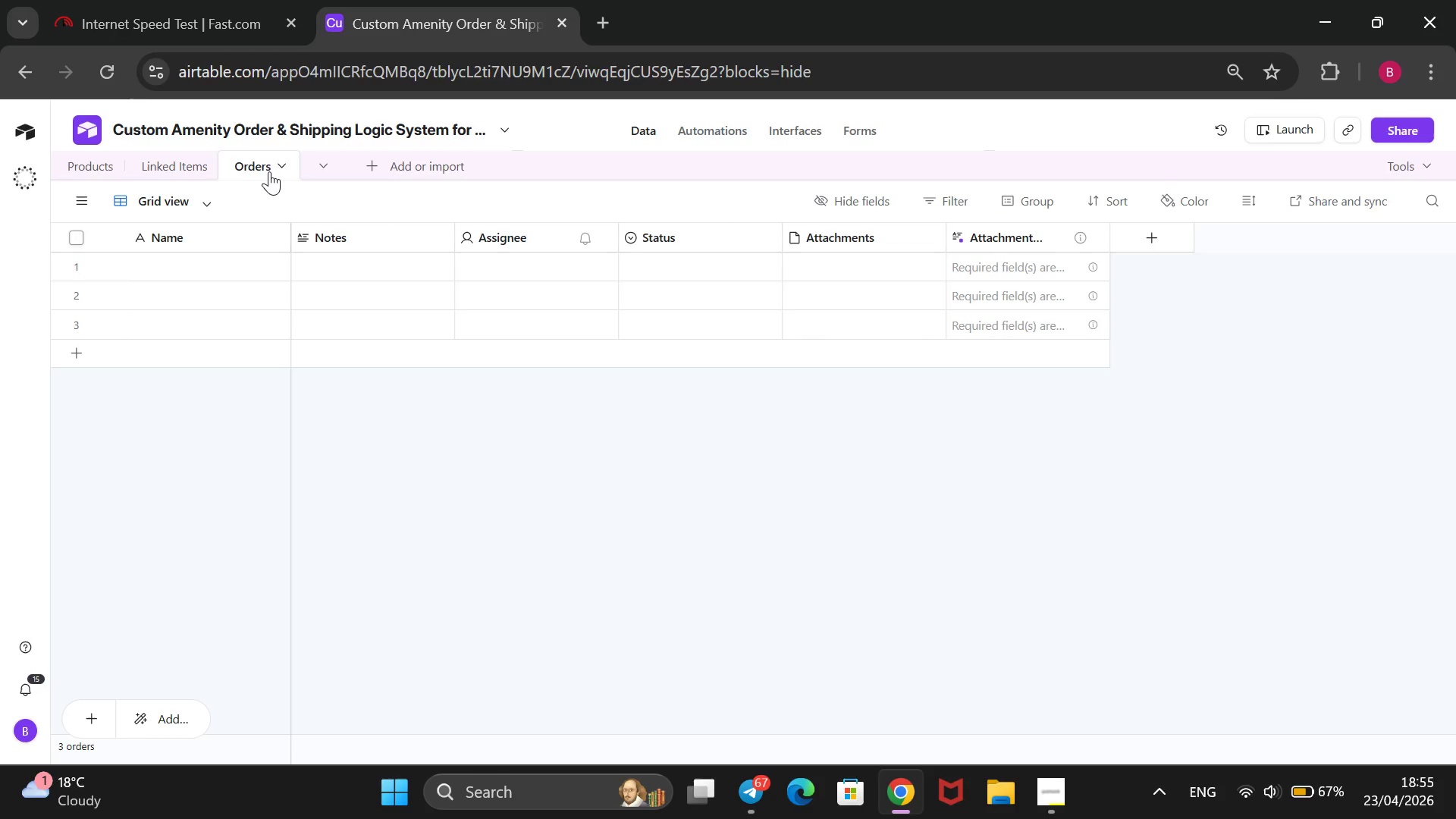 
wait(20.38)
 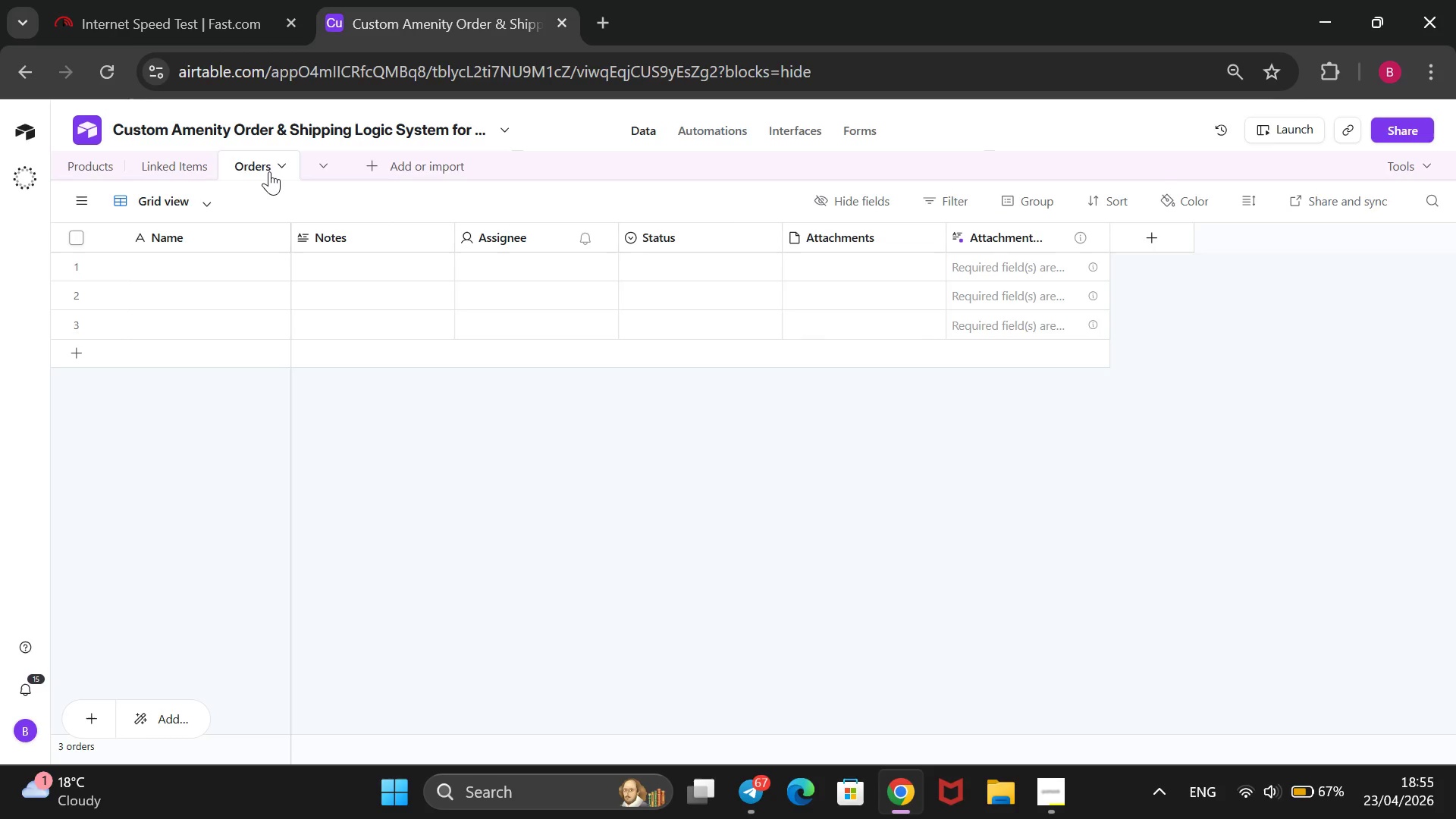 
left_click([168, 161])
 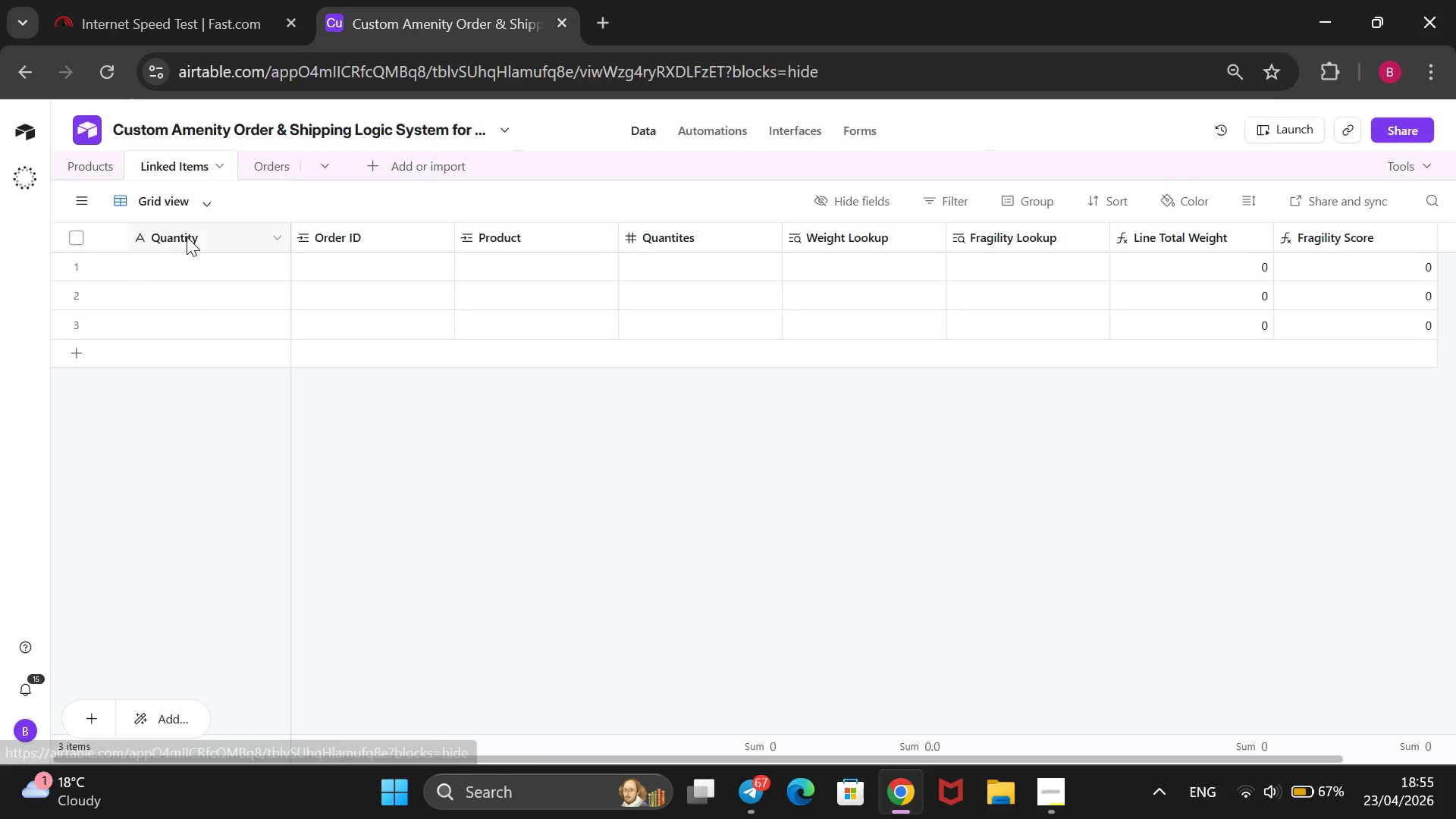 
right_click([187, 237])
 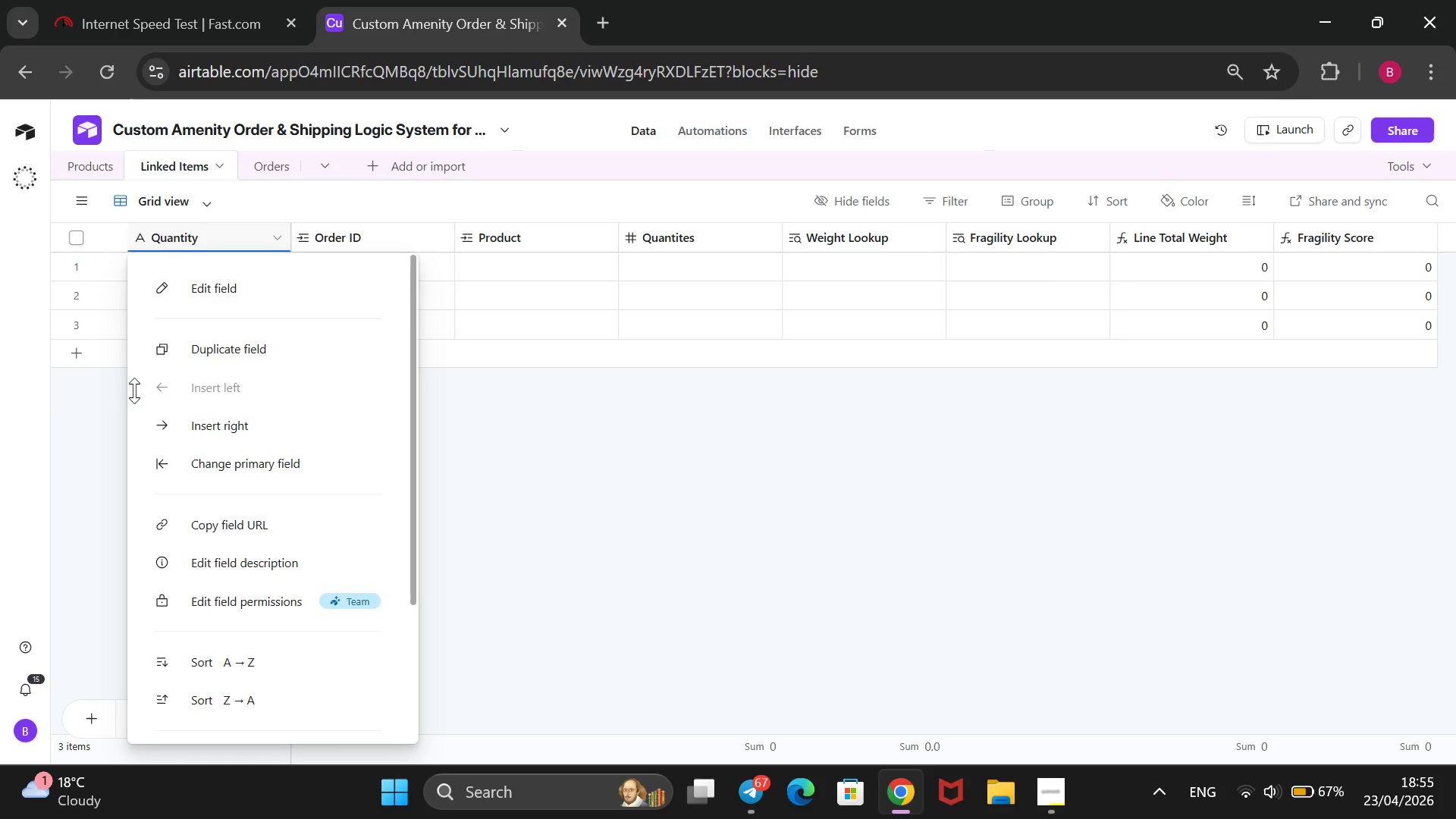 
scroll: coordinate [186, 573], scroll_direction: down, amount: 5.0
 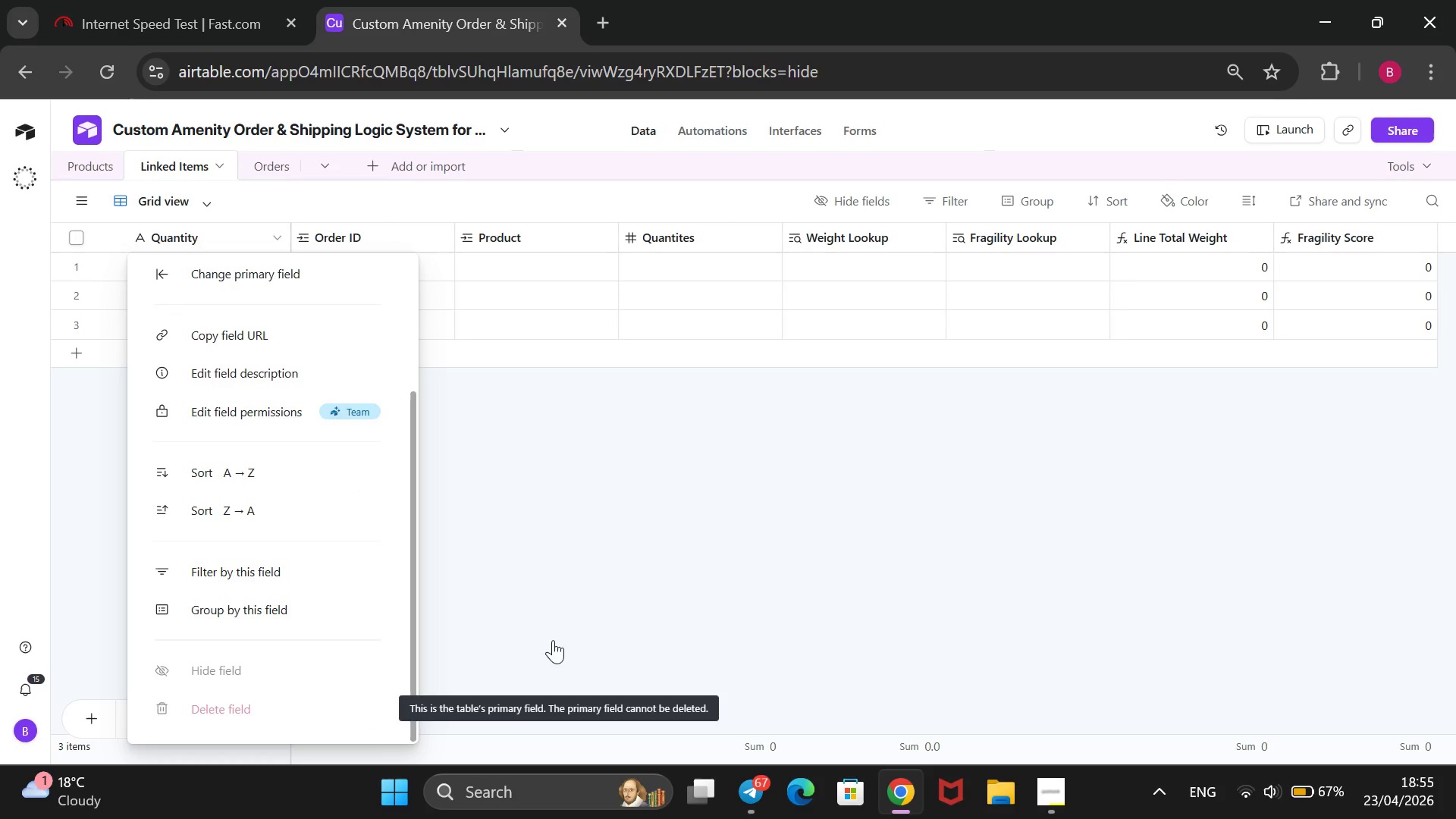 
left_click([594, 600])
 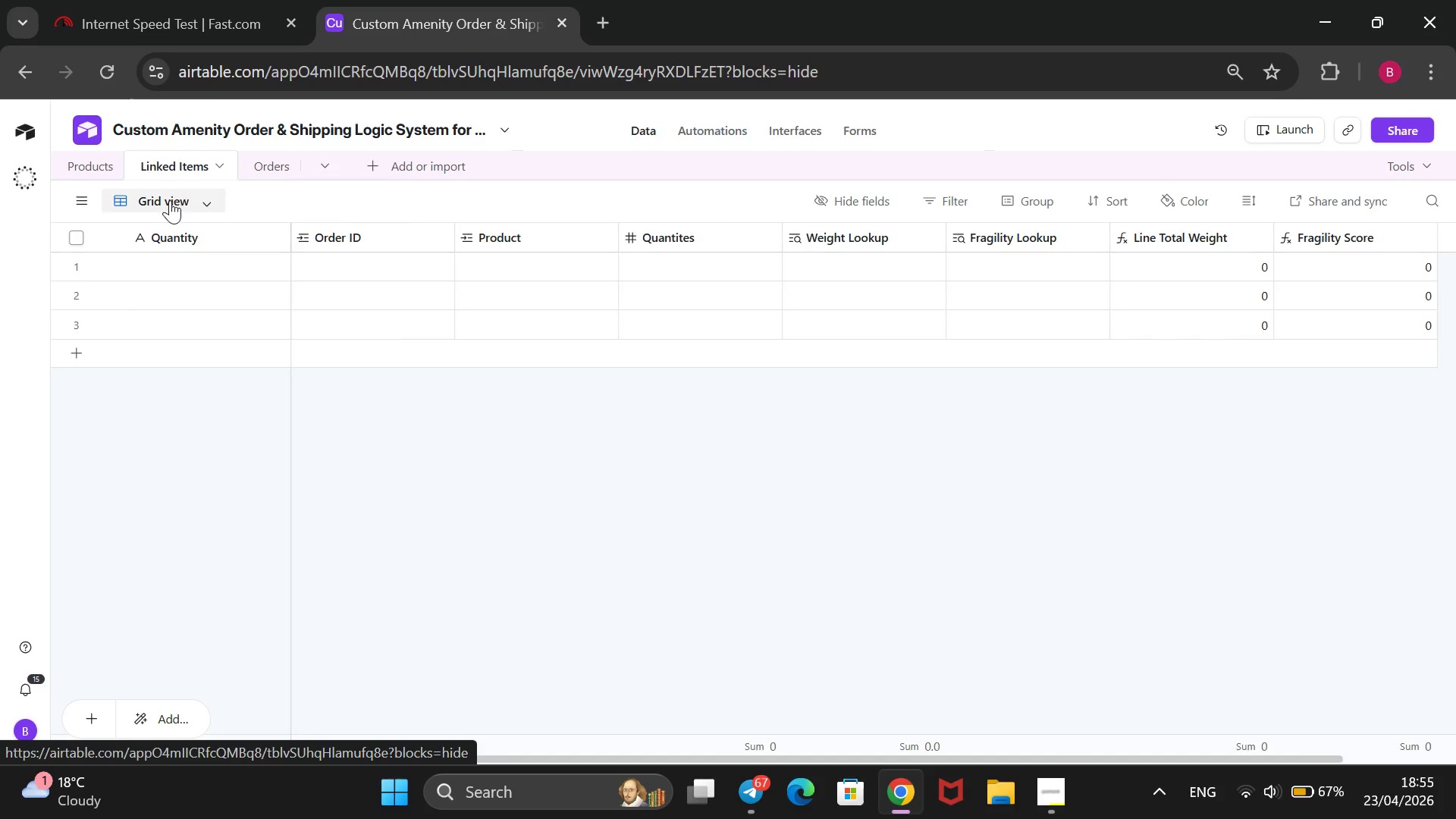 
left_click_drag(start_coordinate=[198, 226], to_coordinate=[706, 373])
 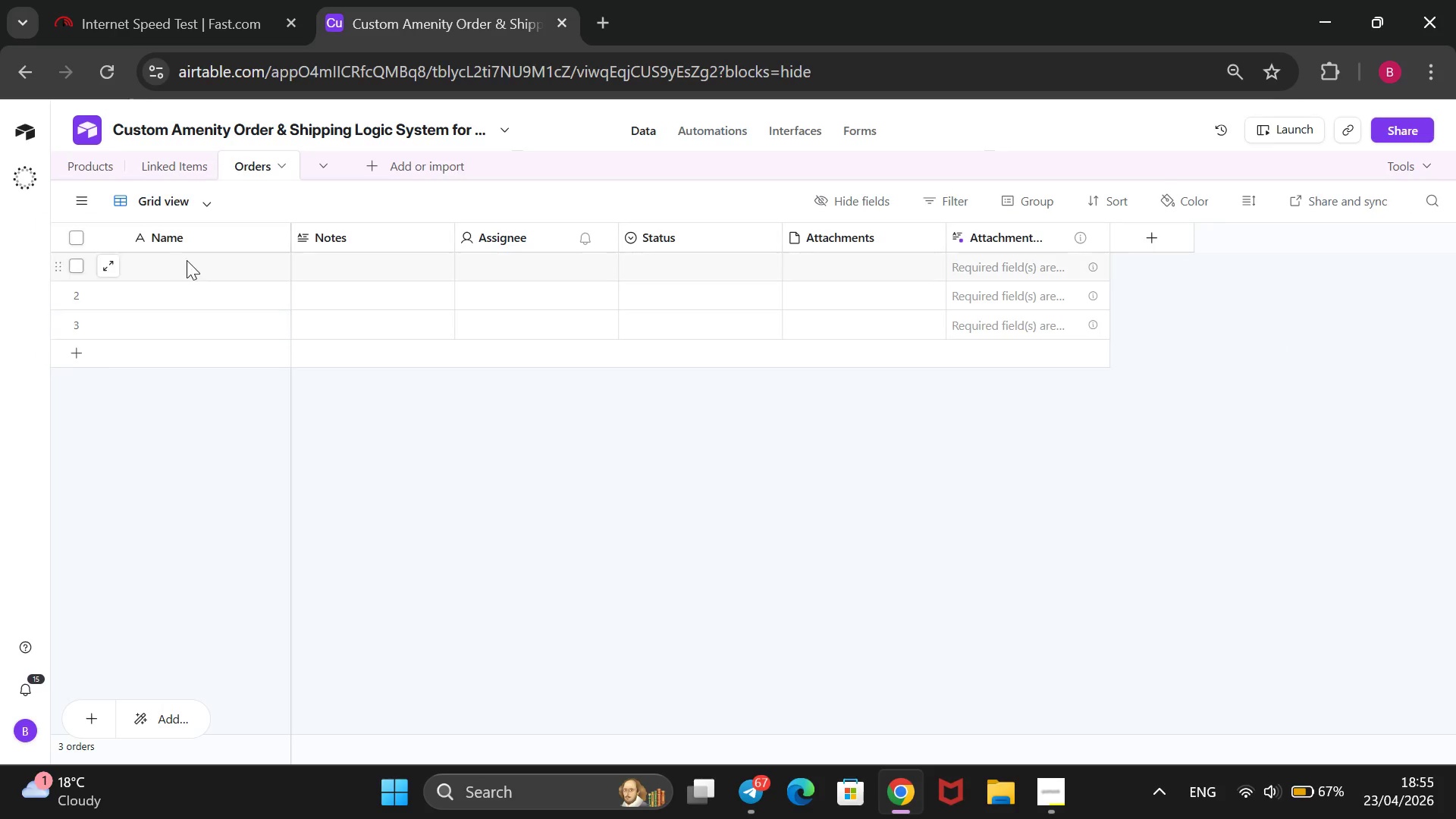 
wait(5.33)
 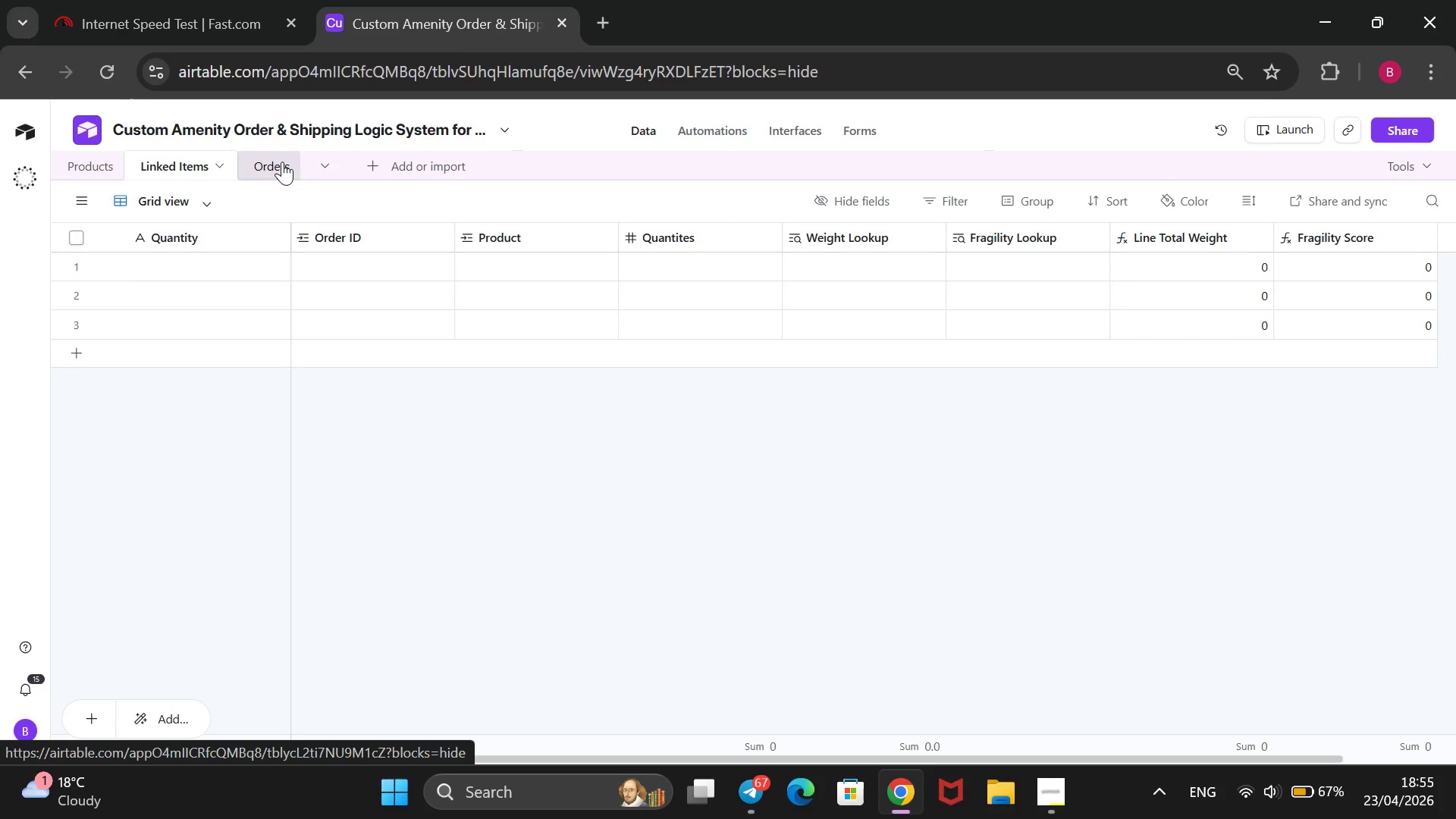 
right_click([221, 233])
 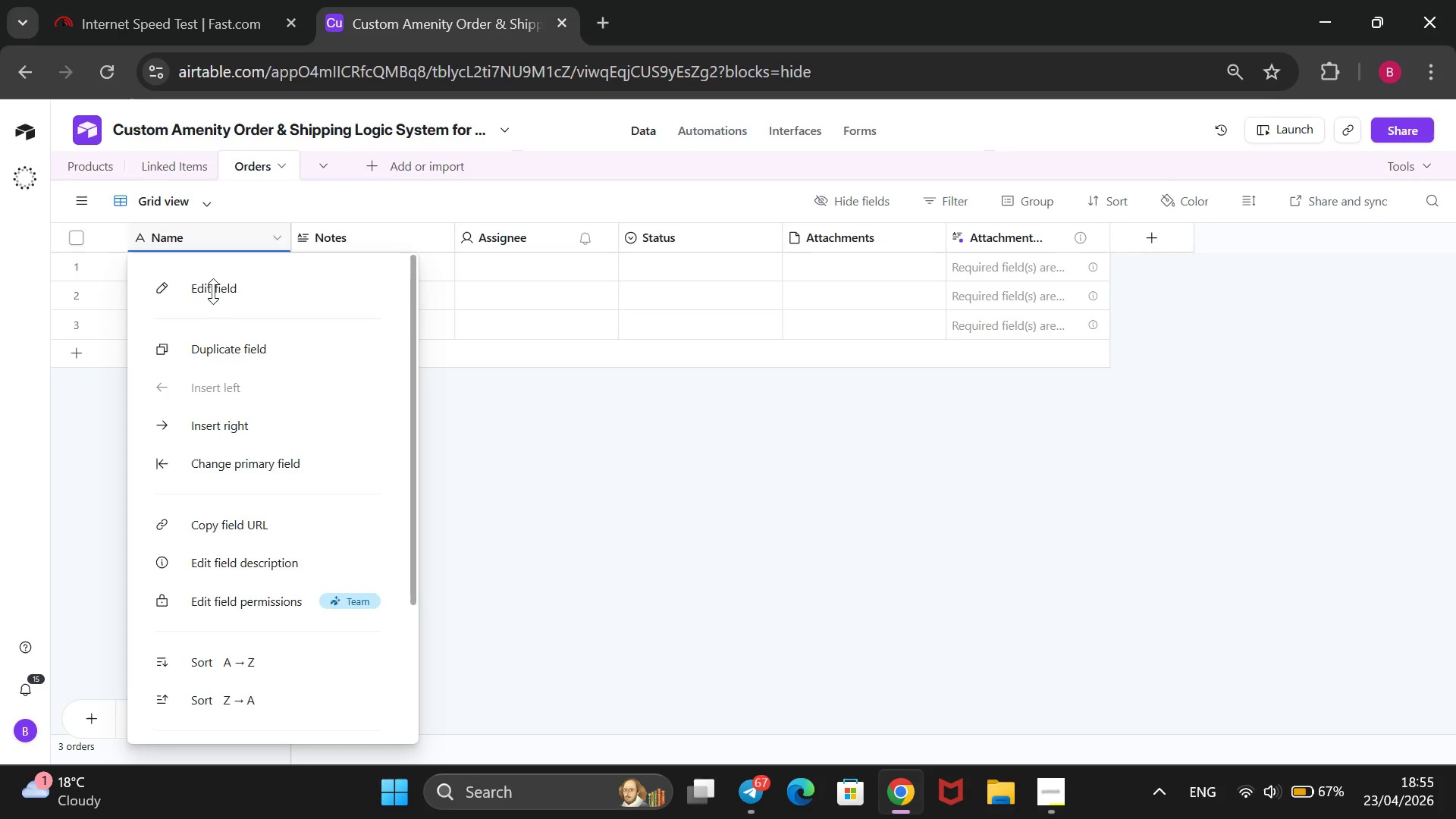 
left_click([237, 290])
 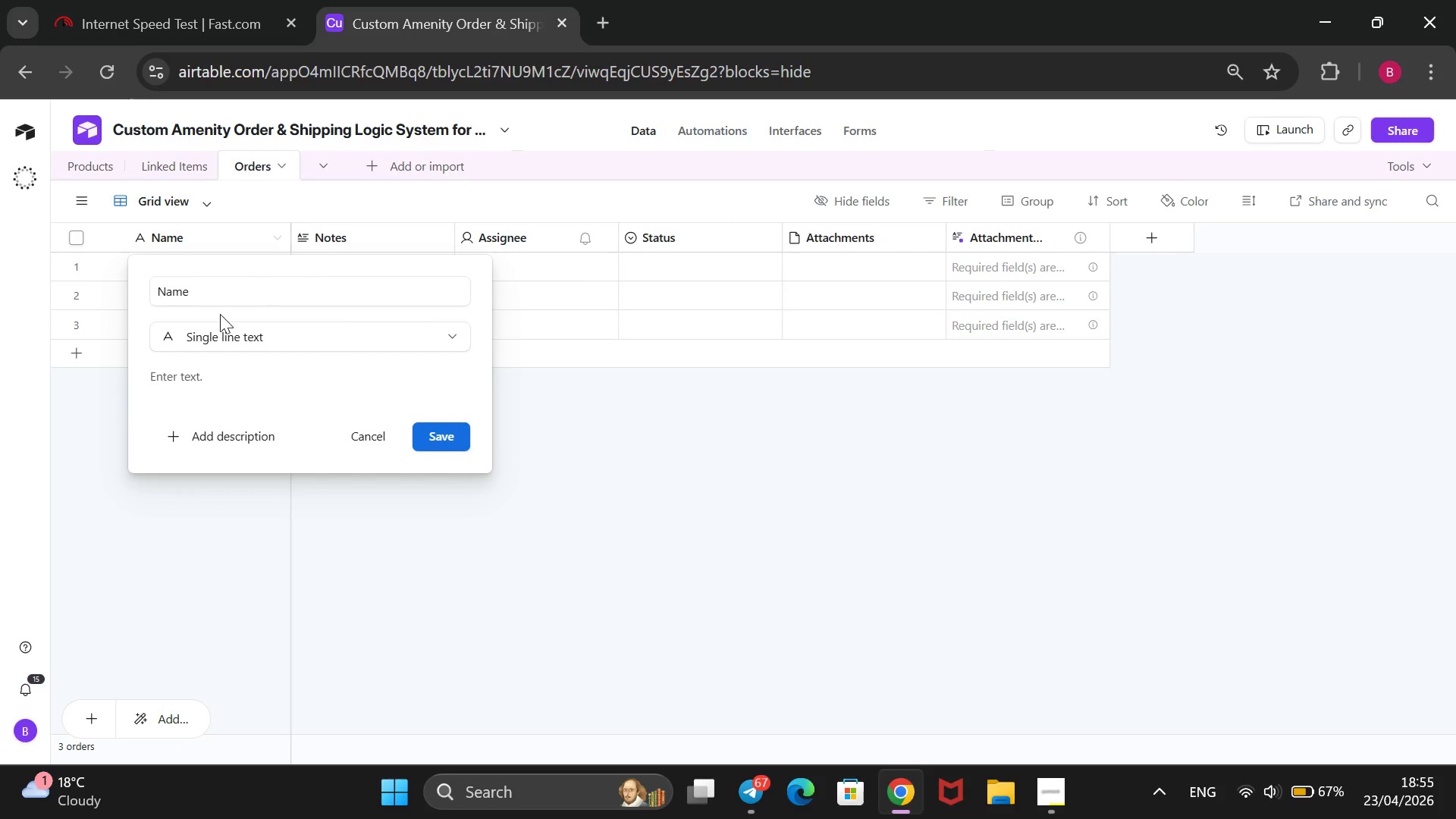 
left_click_drag(start_coordinate=[237, 301], to_coordinate=[162, 295])
 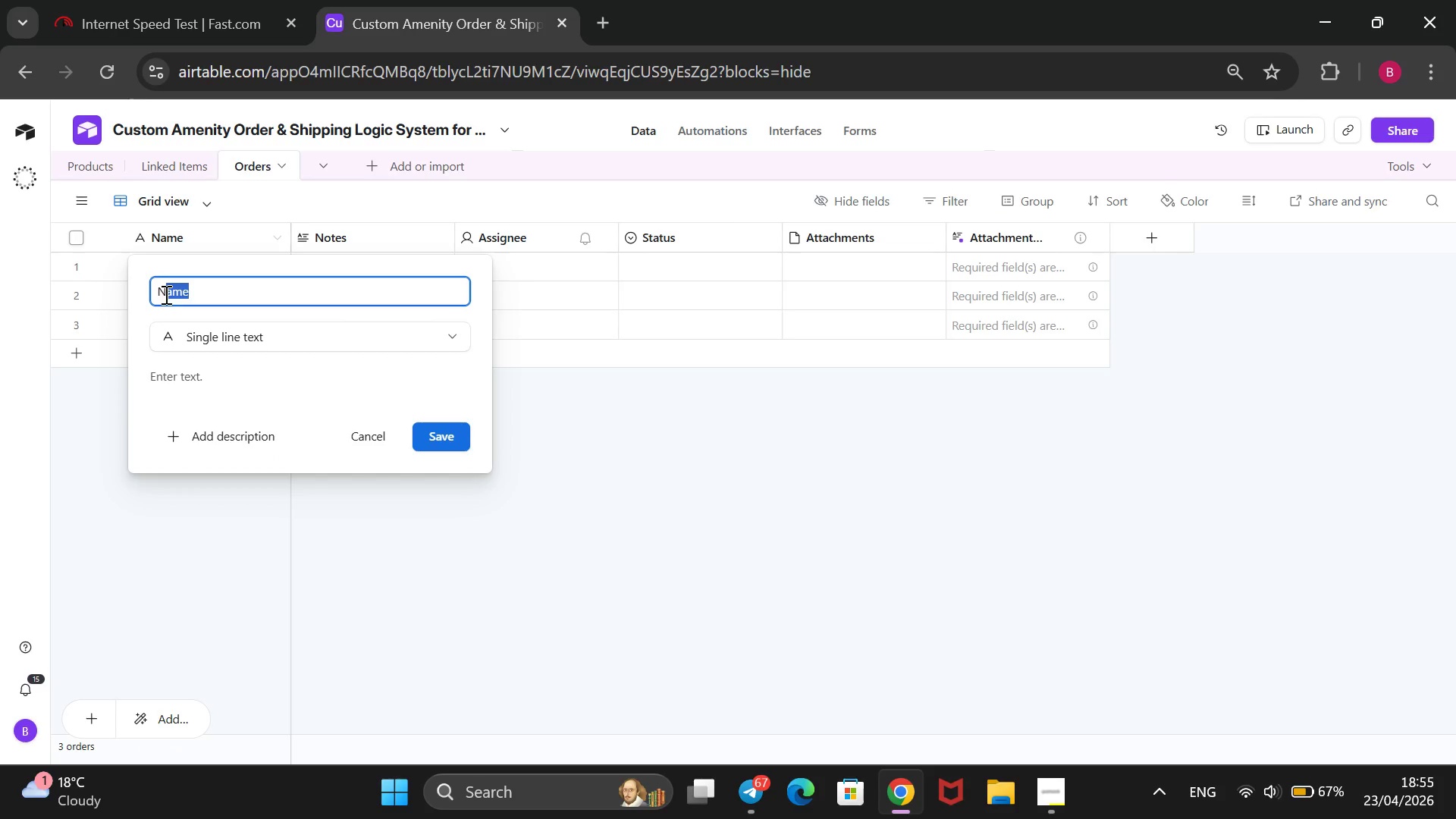 
key(Backspace)
key(Backspace)
type(ON)
 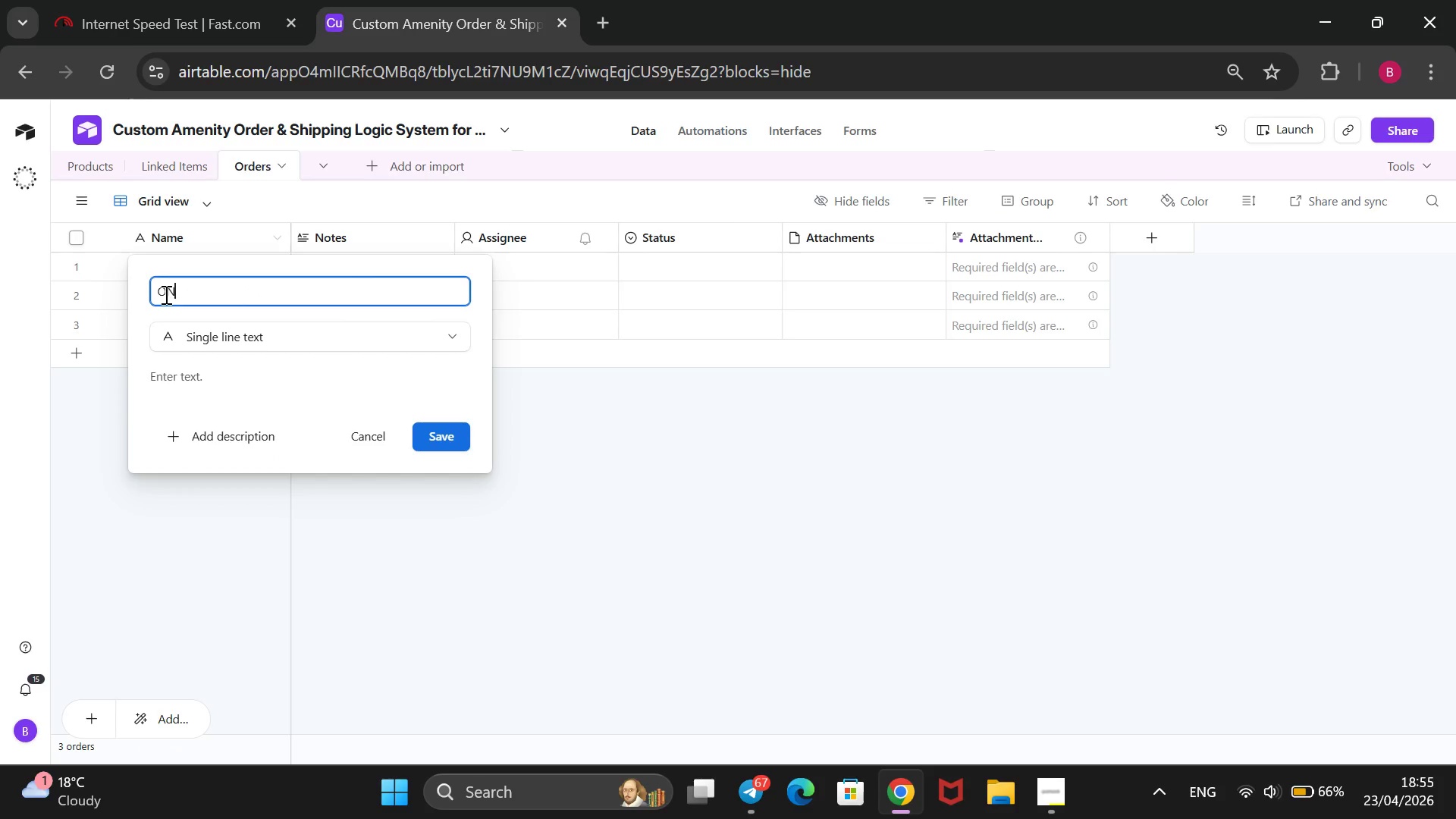 
key(ArrowLeft)
 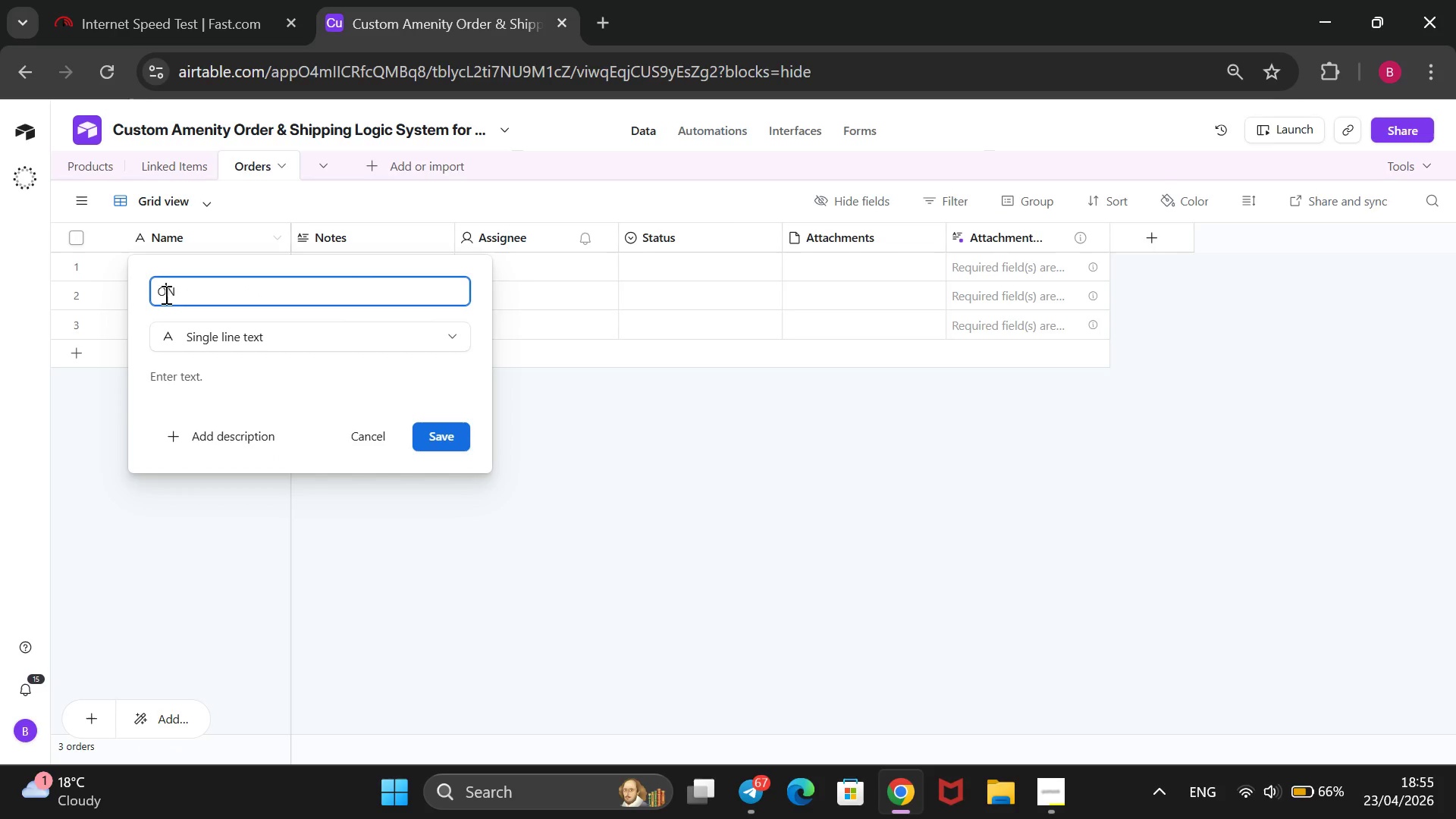 
type(rder )
 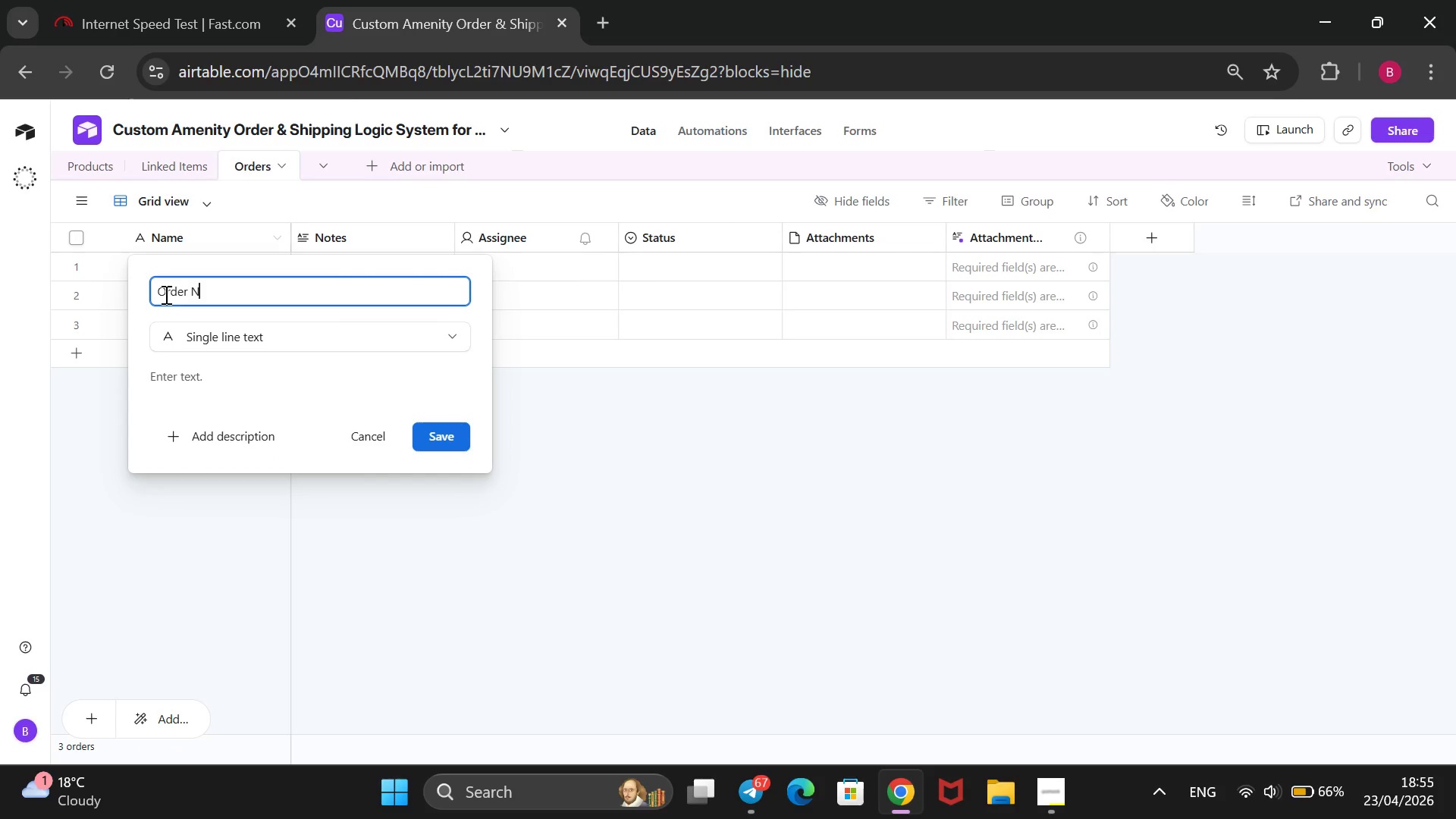 
key(ArrowRight)
 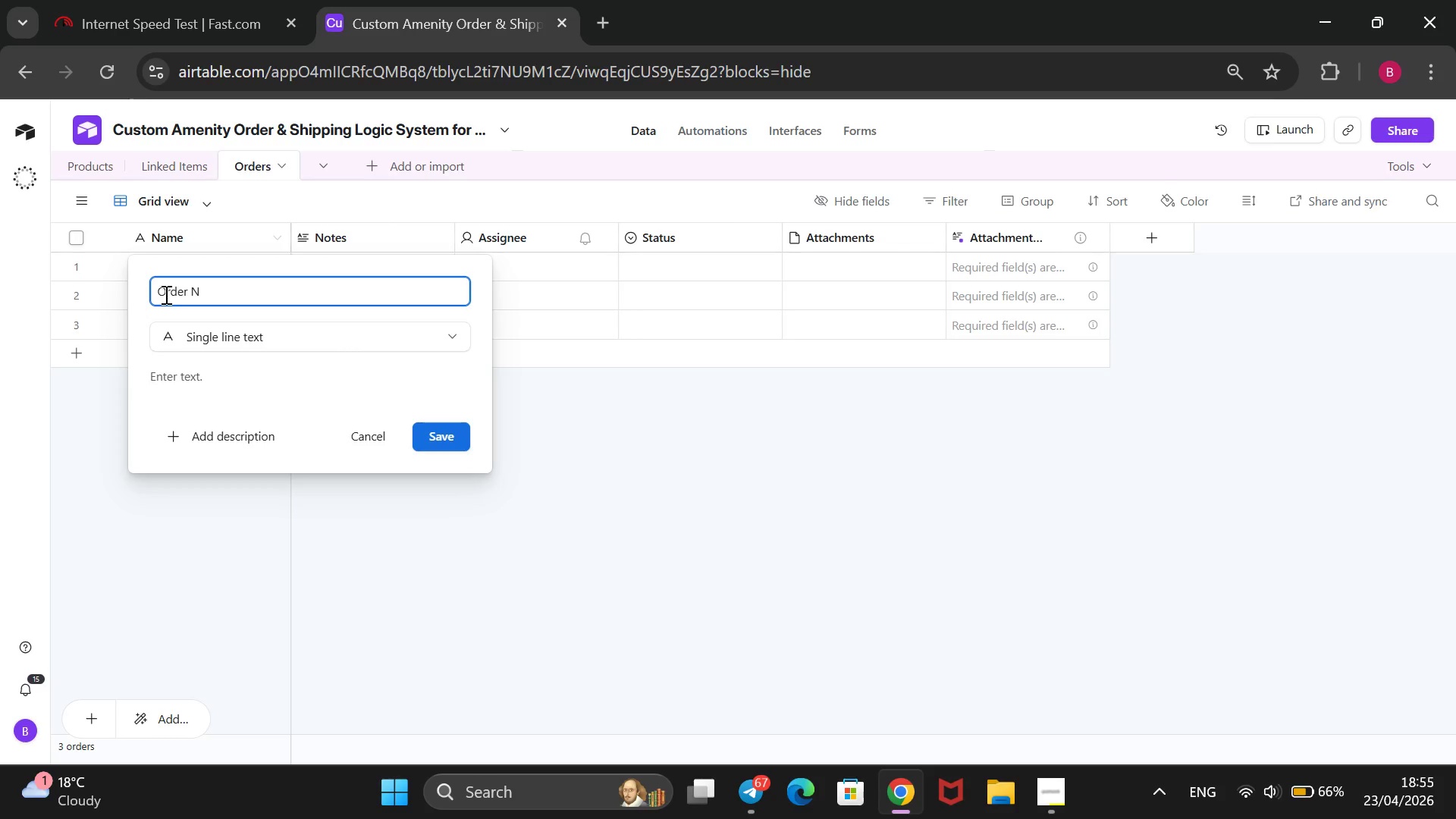 
type(umber)
 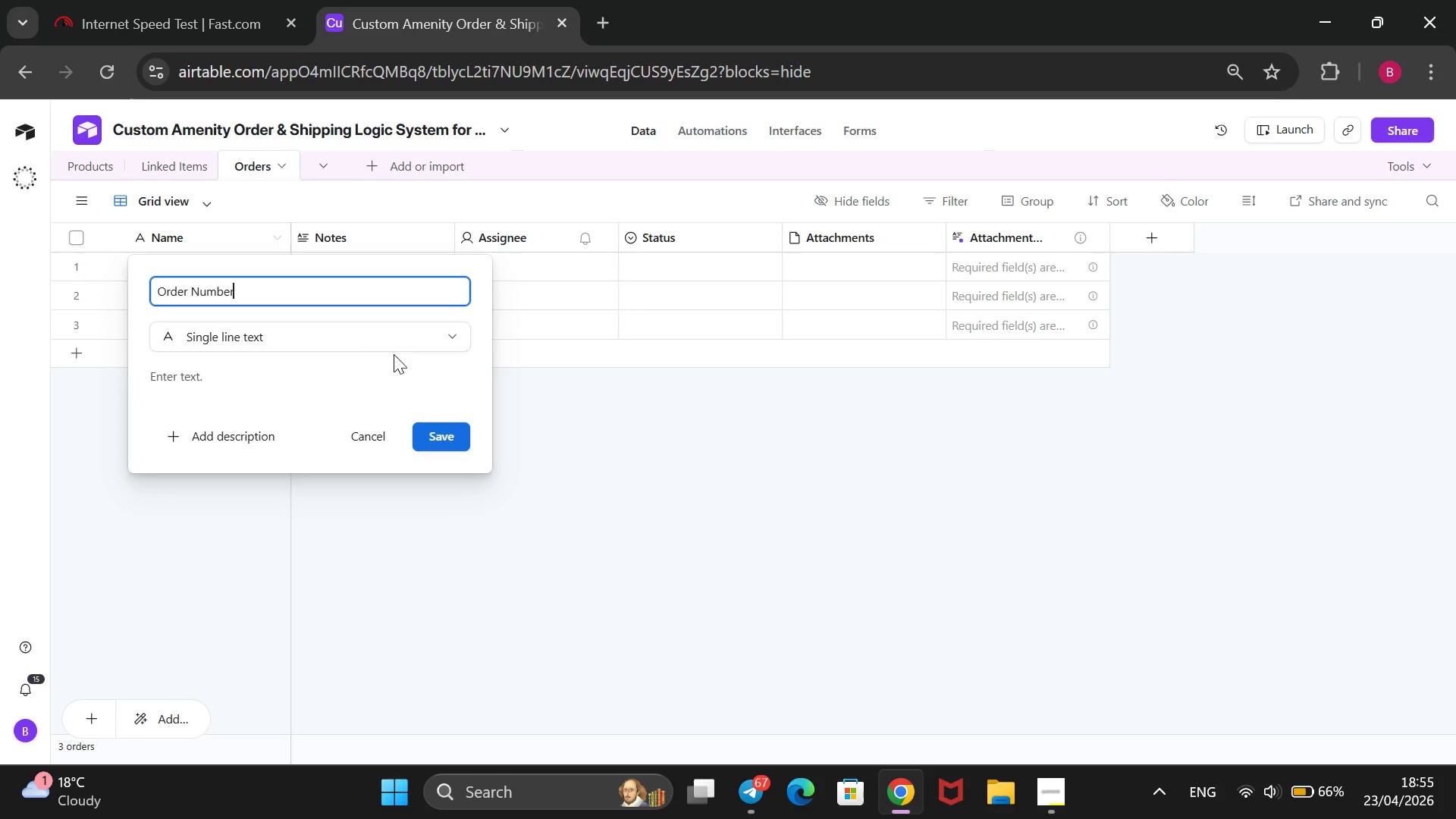 
left_click([405, 343])
 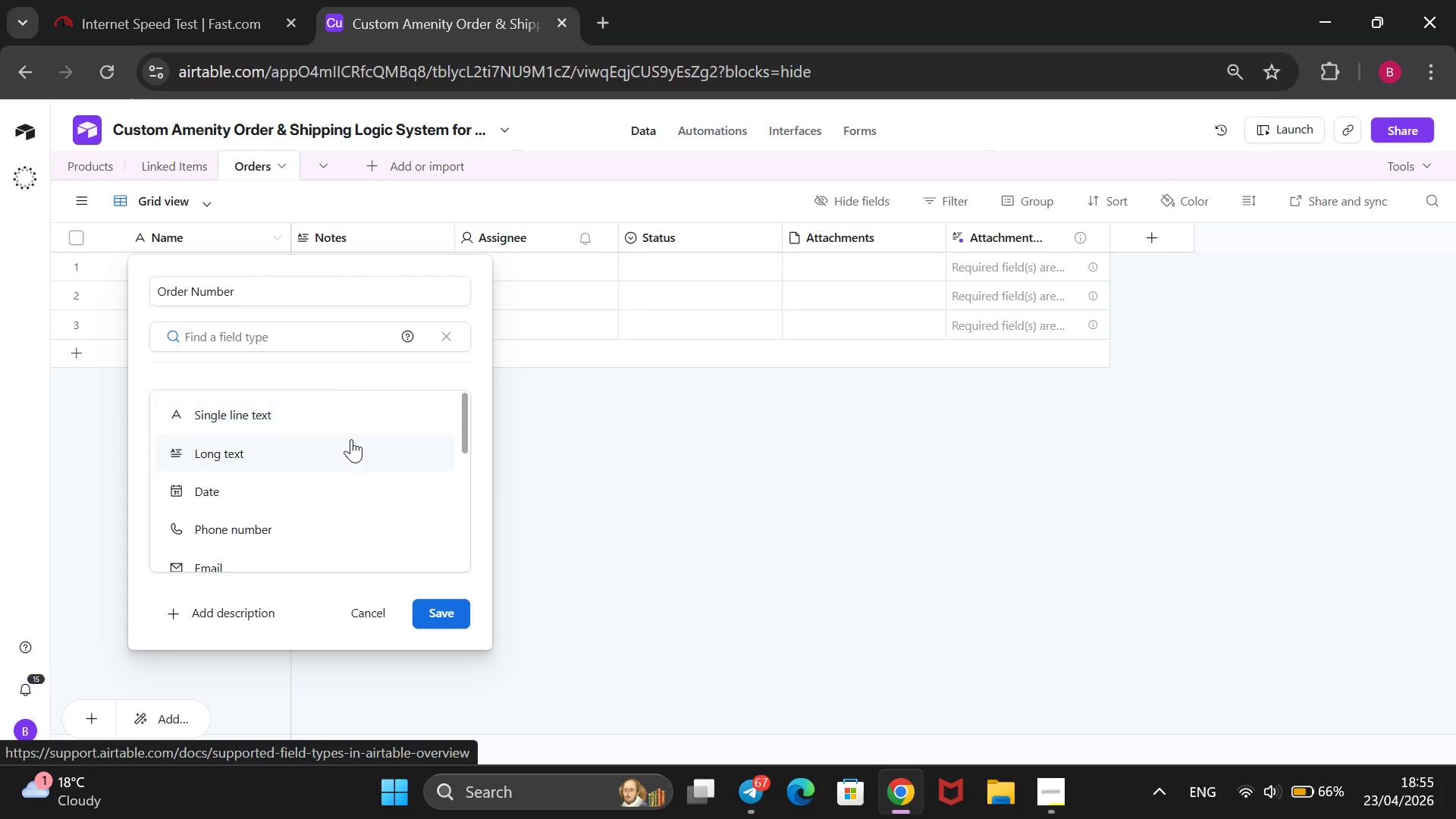 
scroll: coordinate [348, 444], scroll_direction: down, amount: 5.0
 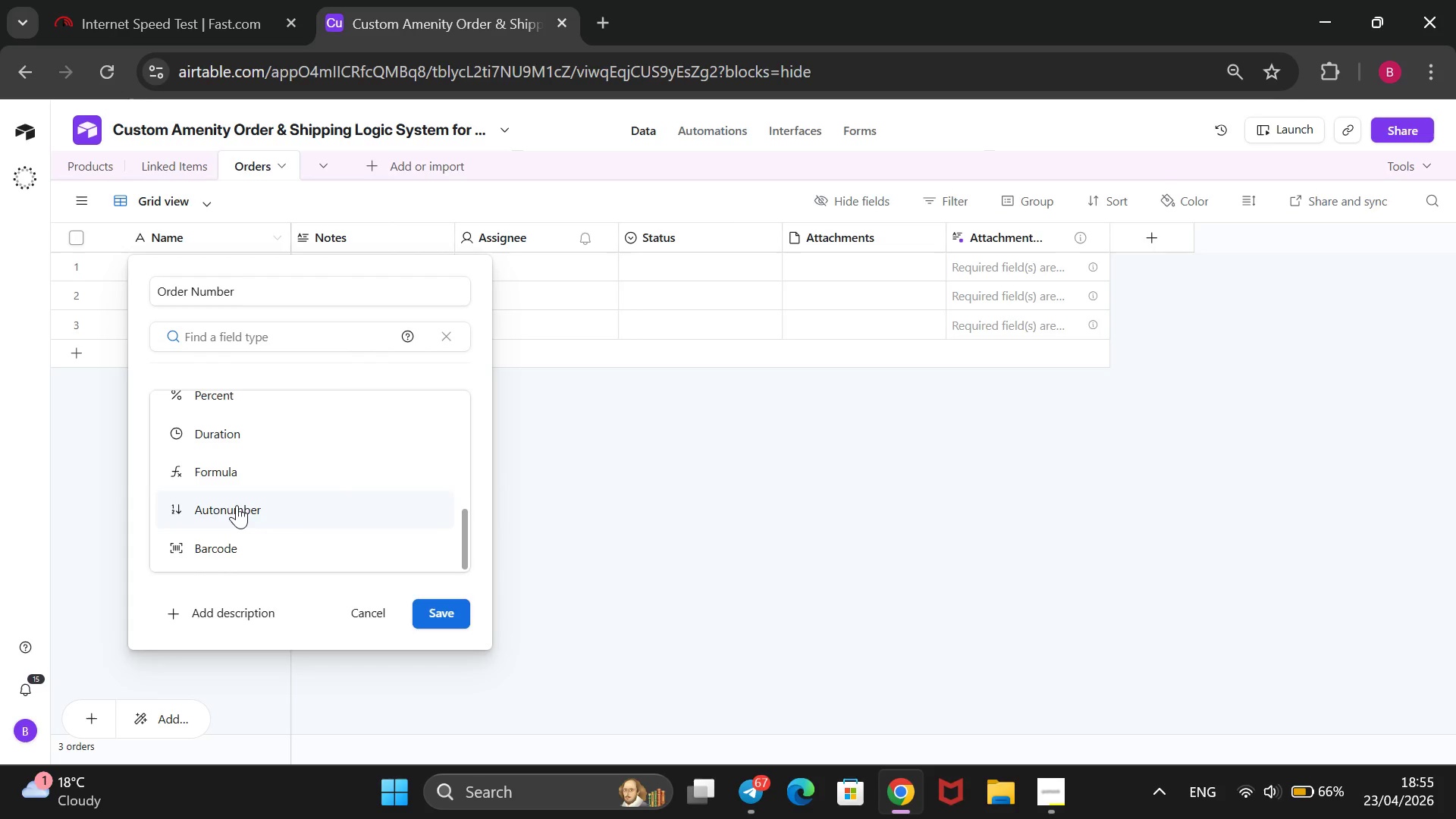 
left_click([237, 505])
 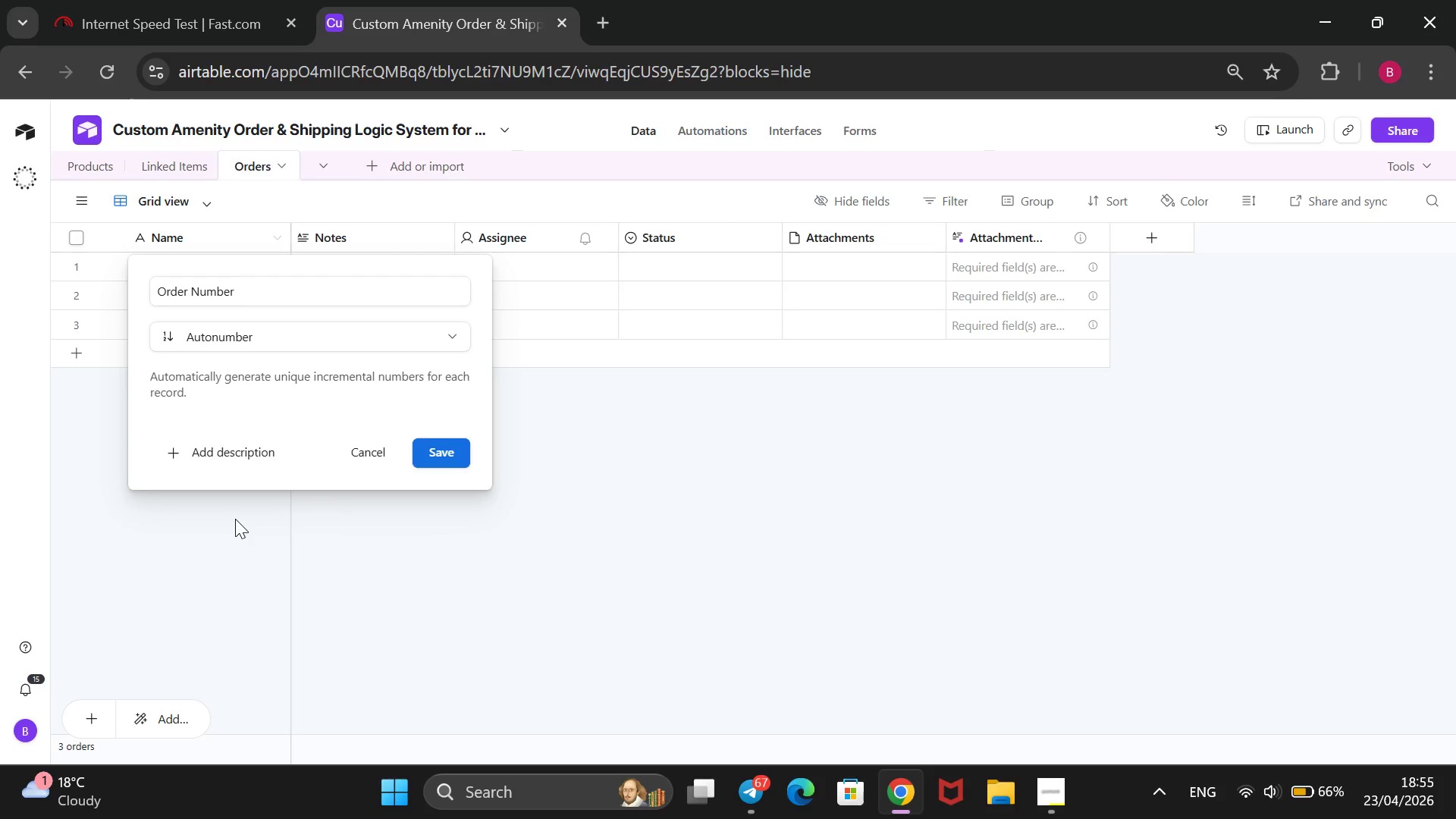 
key(Enter)
 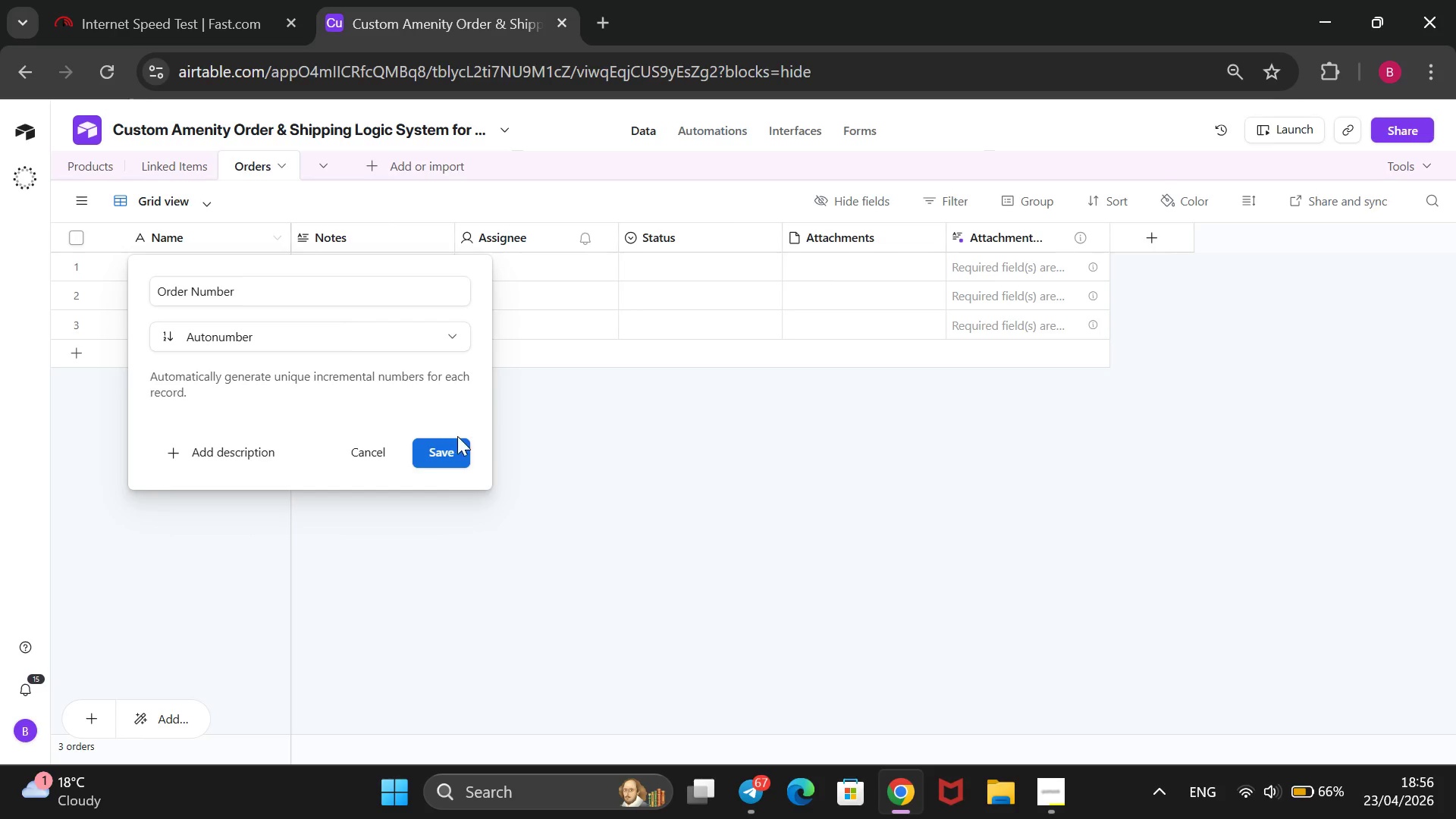 
left_click([466, 444])
 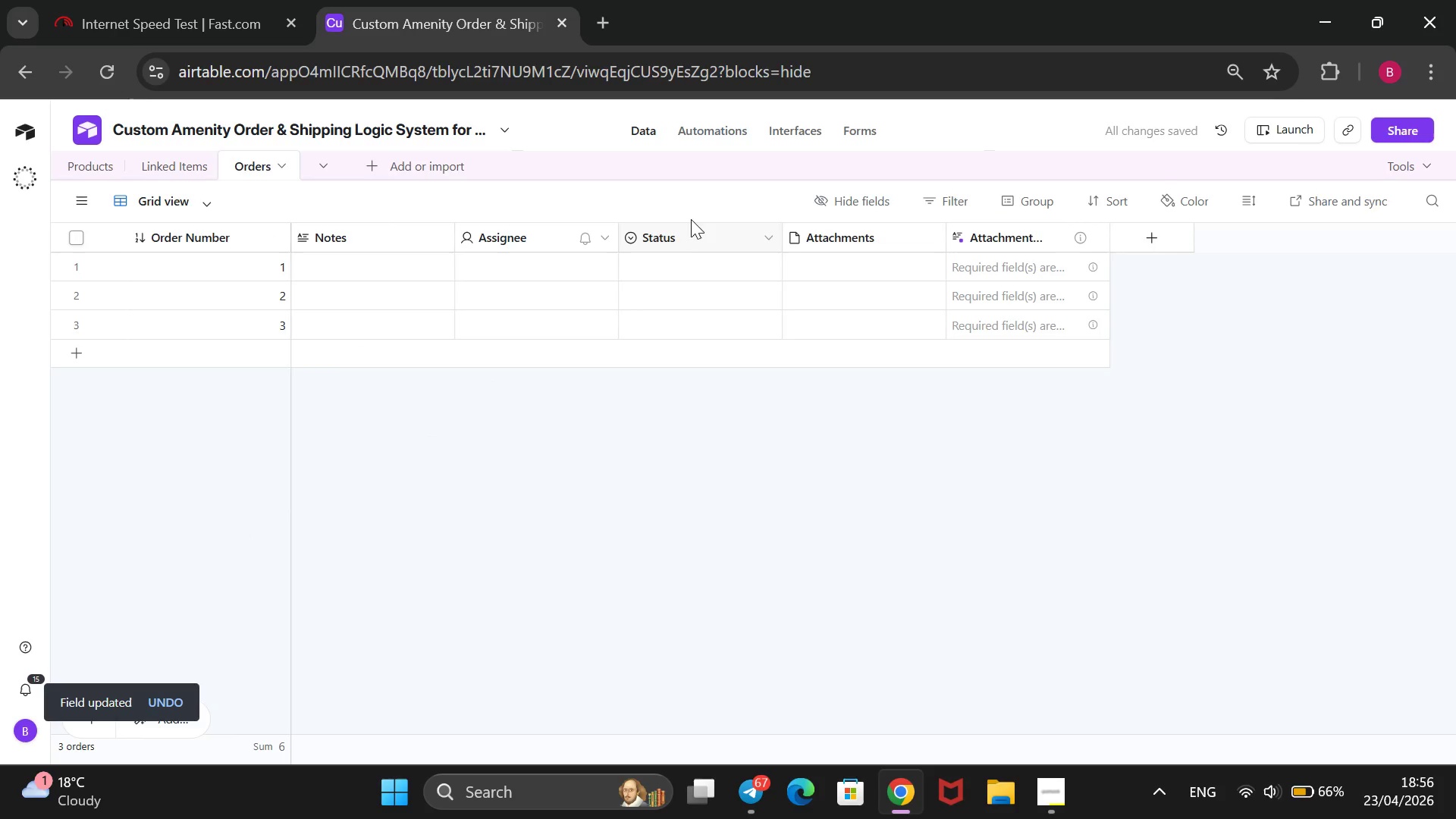 
wait(5.97)
 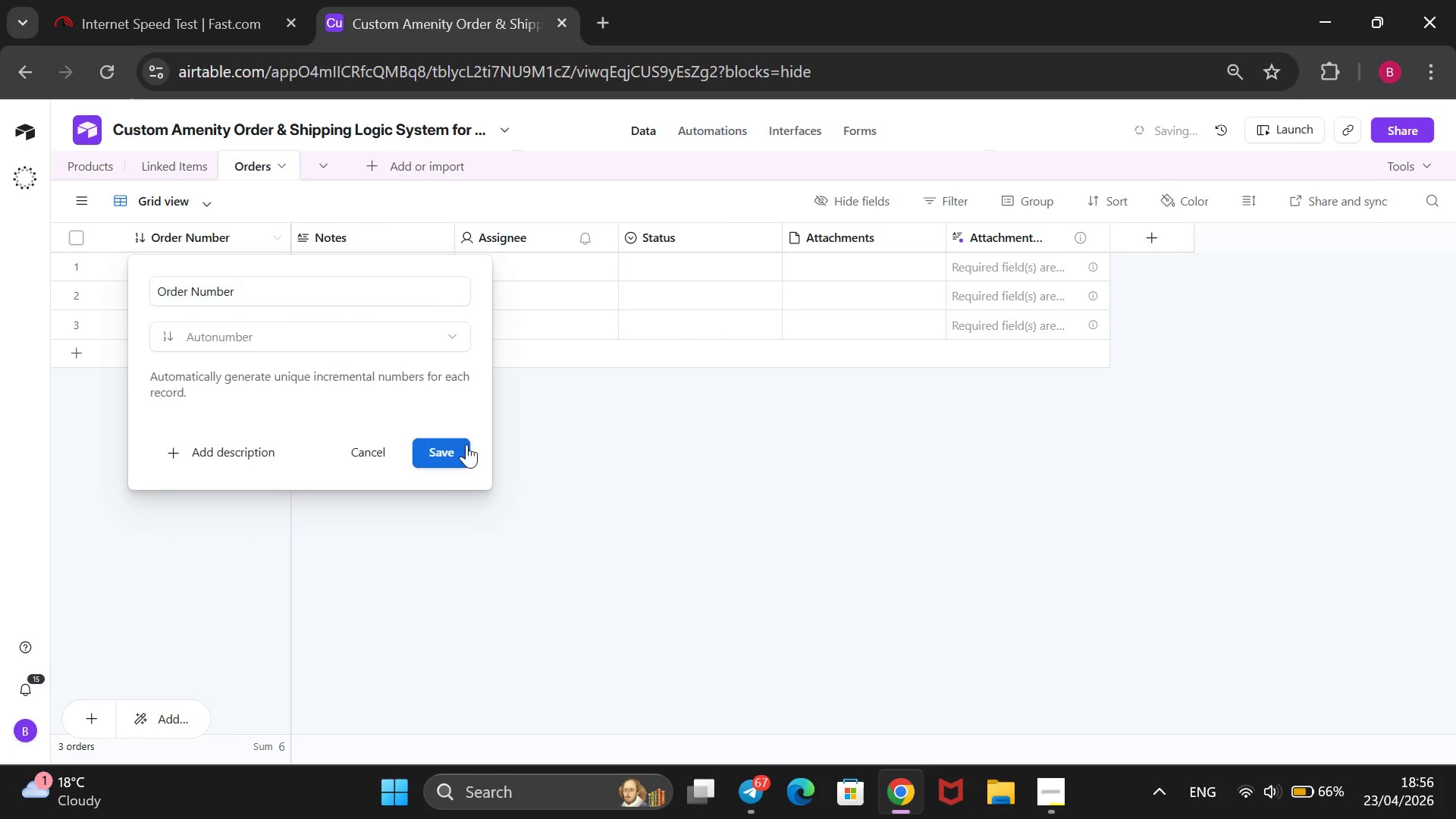 
left_click_drag(start_coordinate=[679, 234], to_coordinate=[323, 191])
 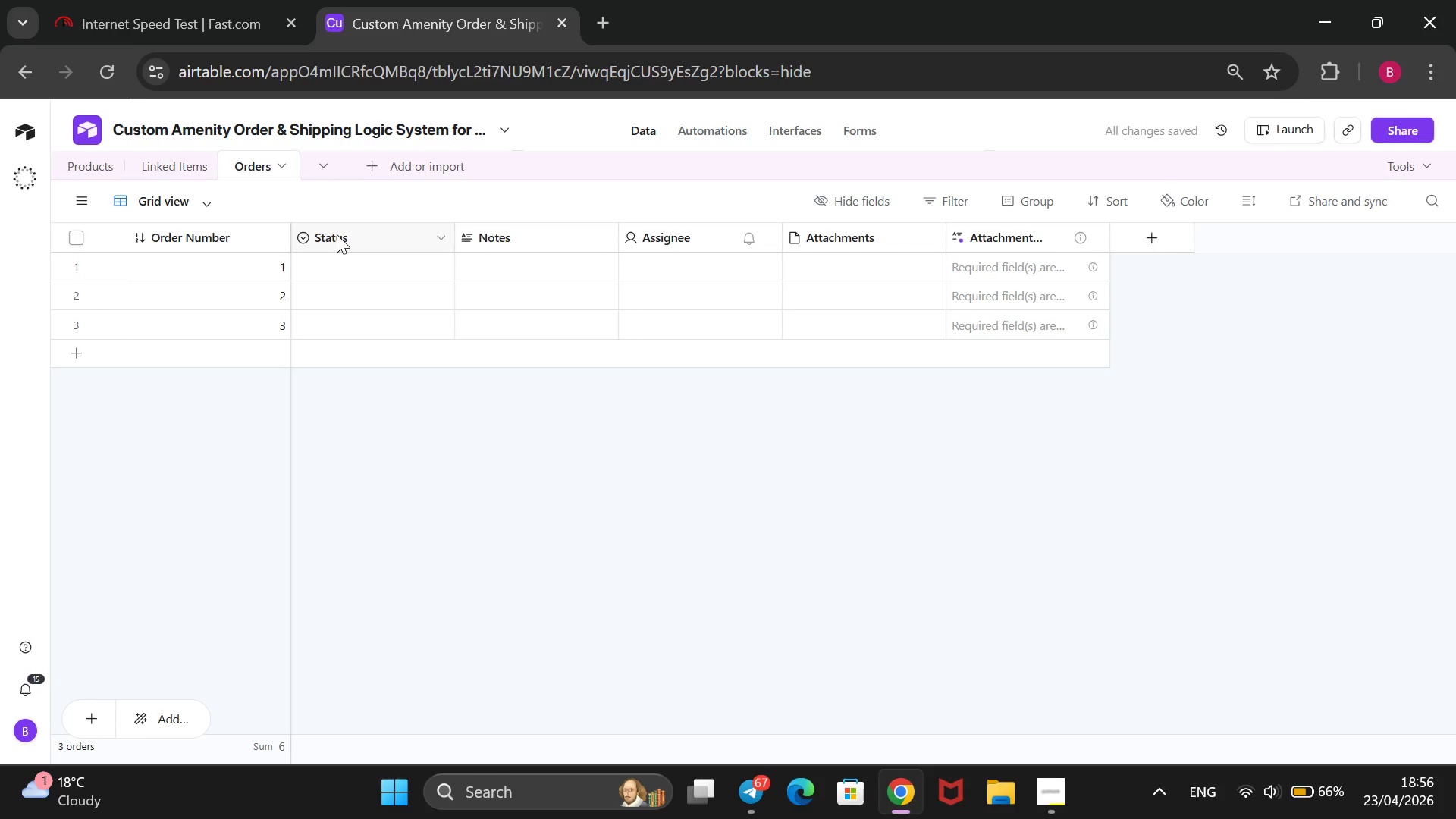 
right_click([337, 234])
 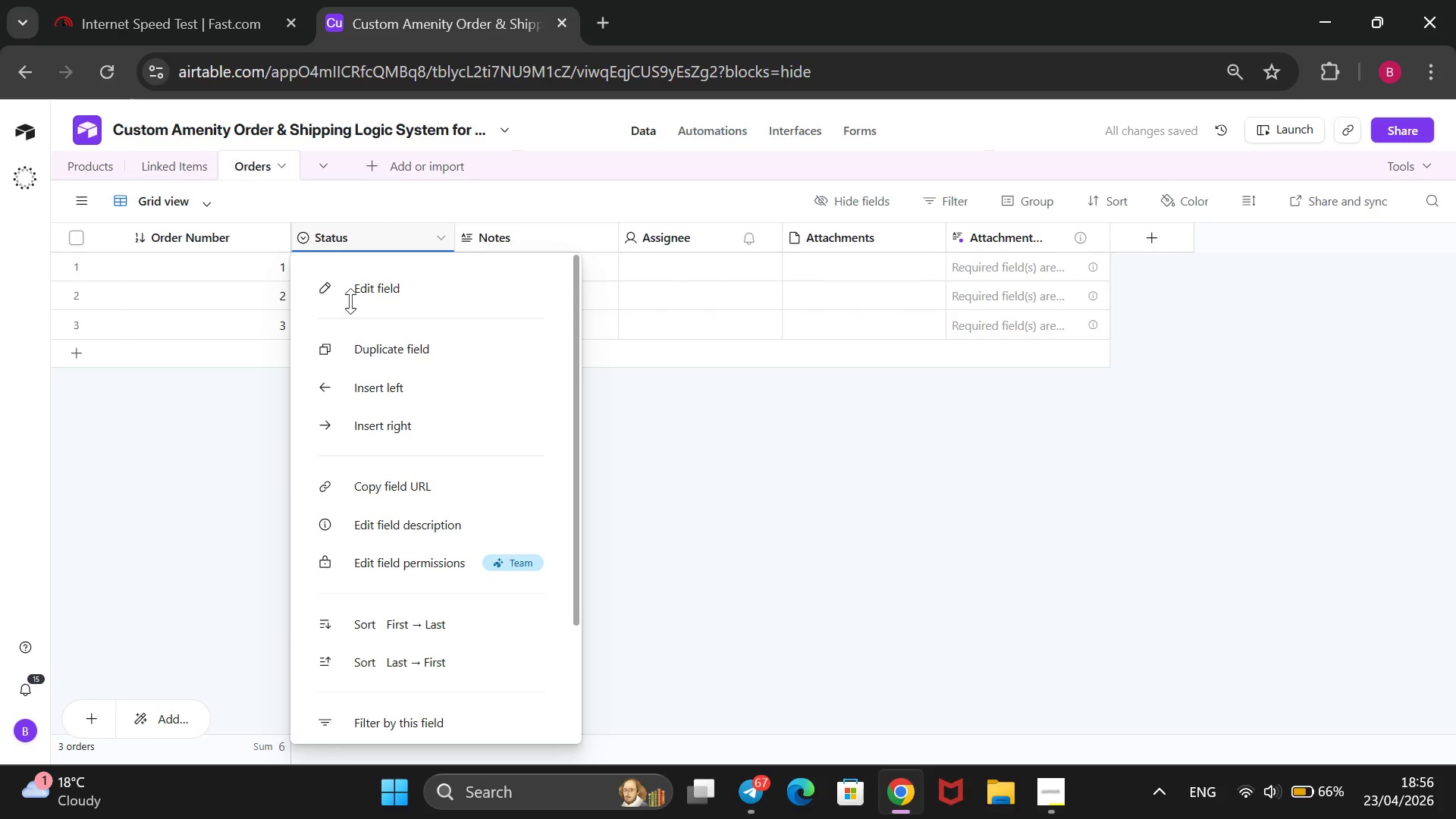 
left_click([408, 275])
 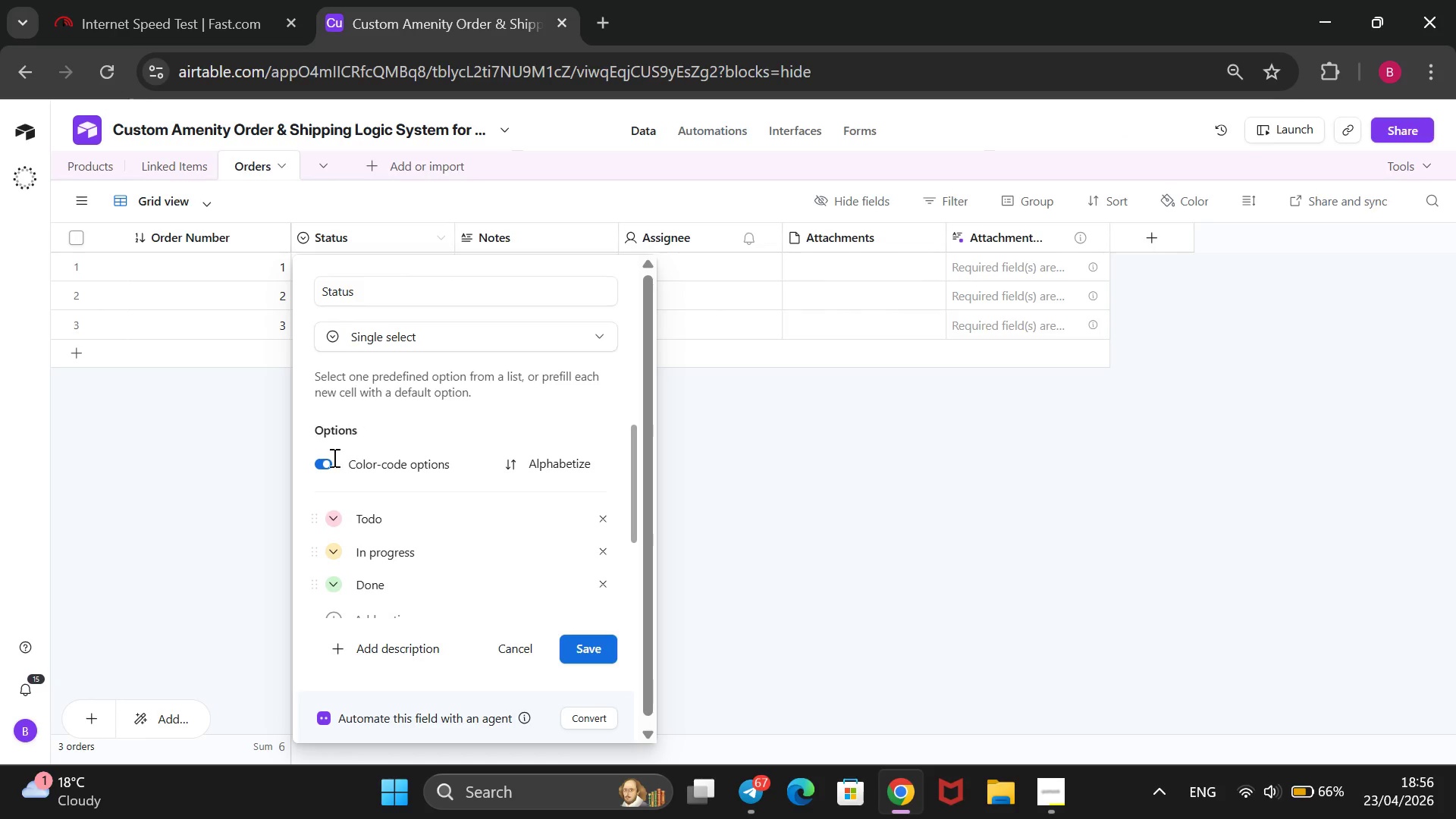 
wait(5.34)
 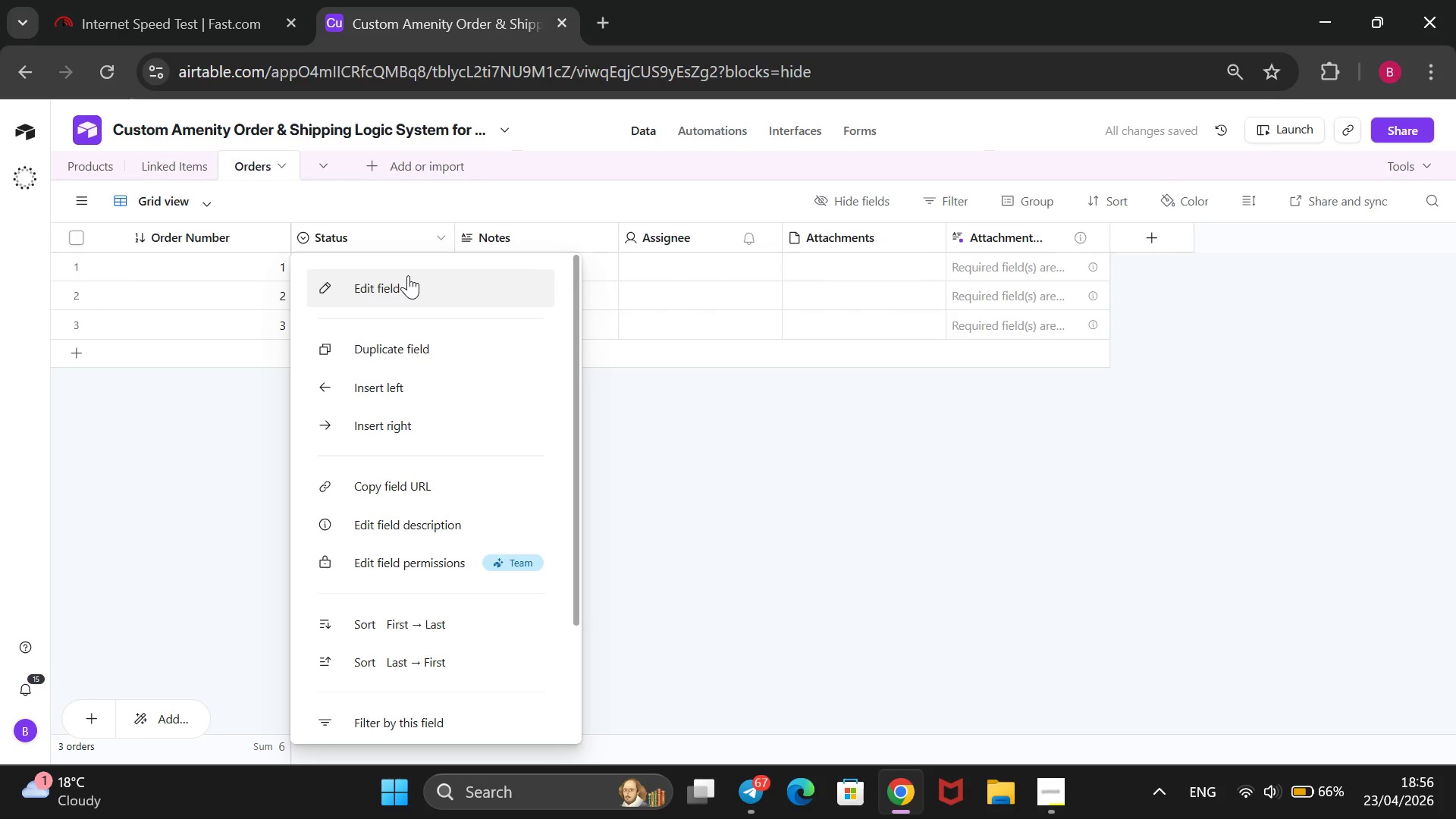 
left_click_drag(start_coordinate=[398, 527], to_coordinate=[333, 492])
 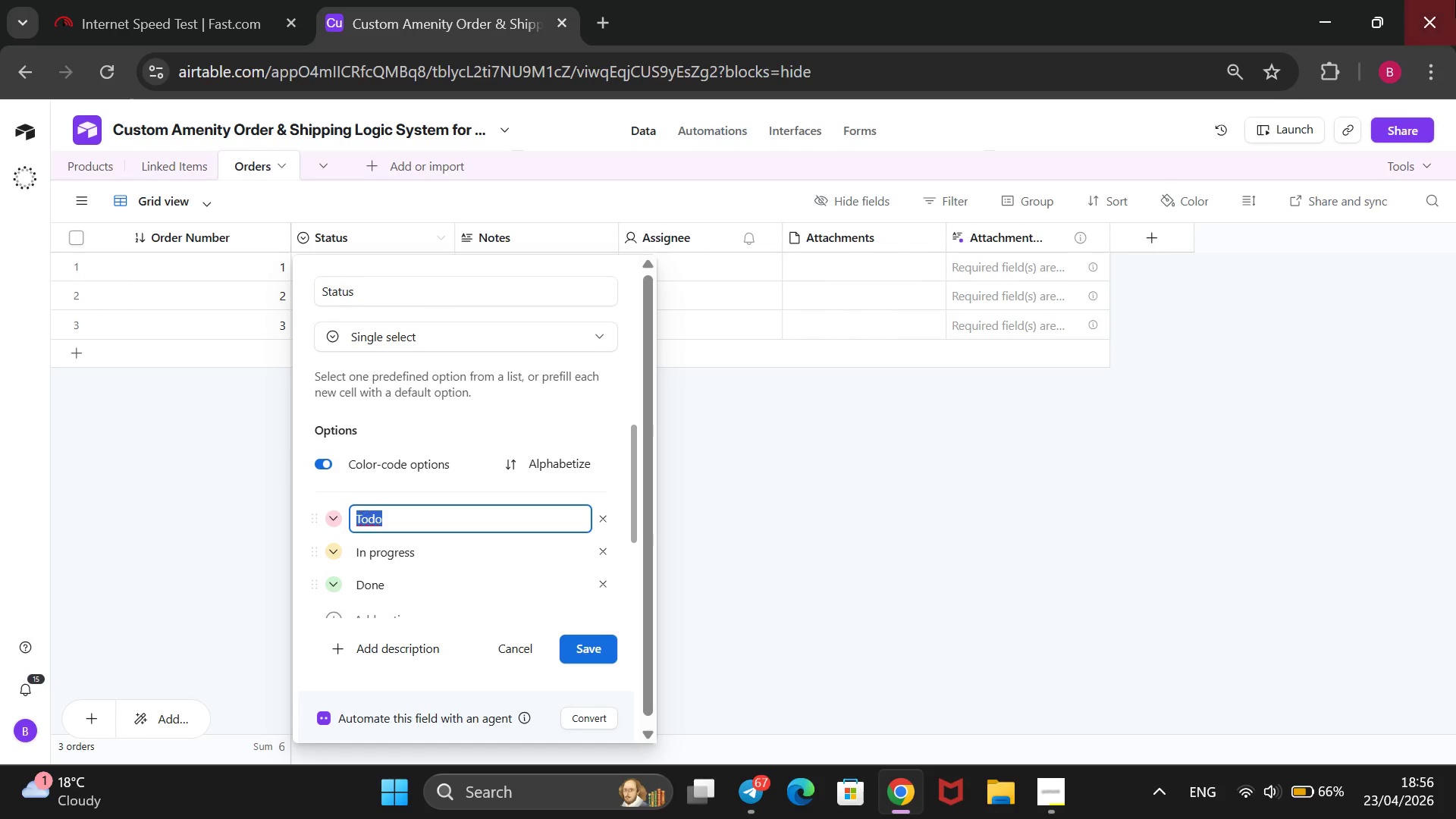 
key(Backspace)
type(New)
 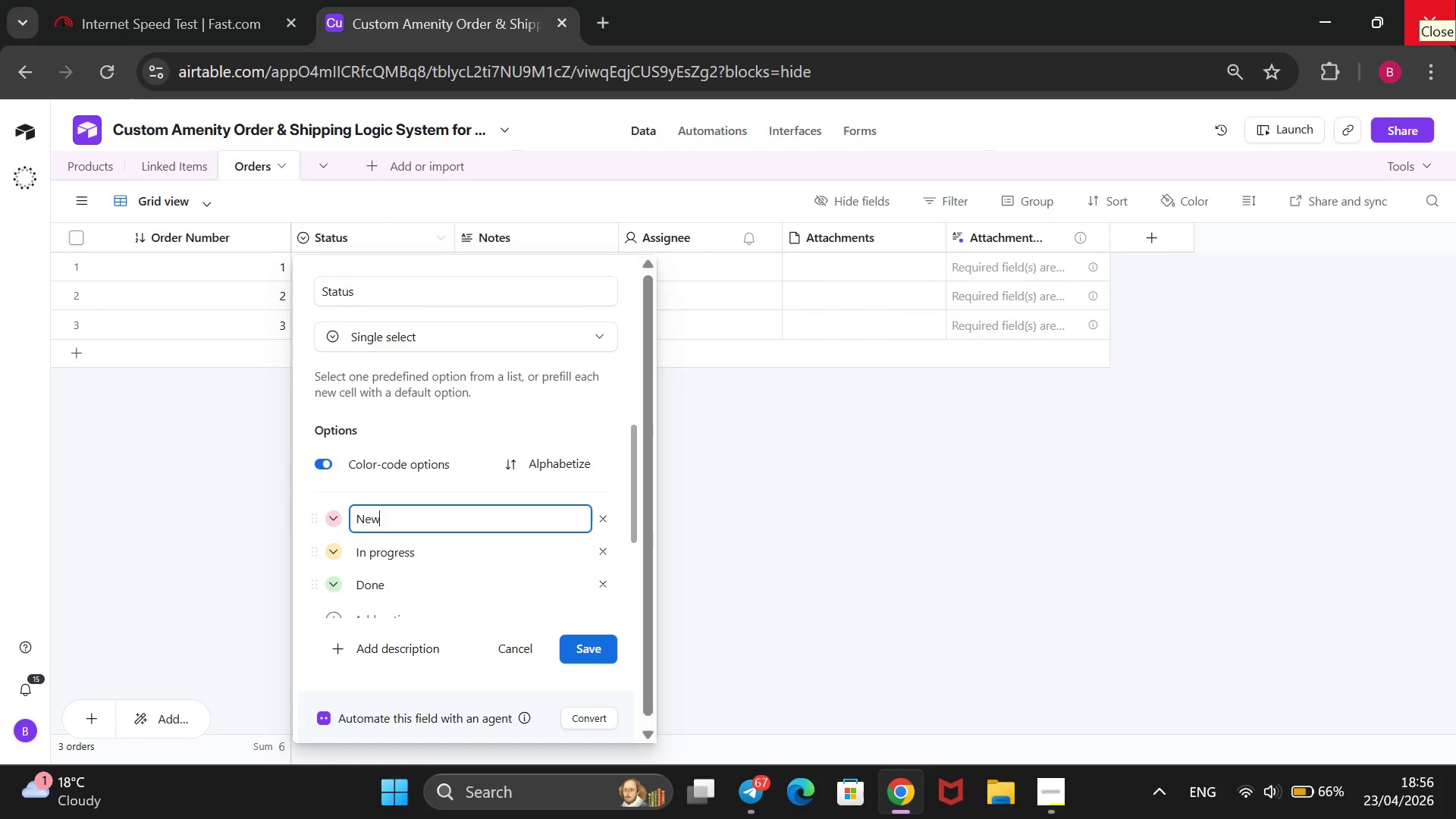 
key(ArrowDown)
 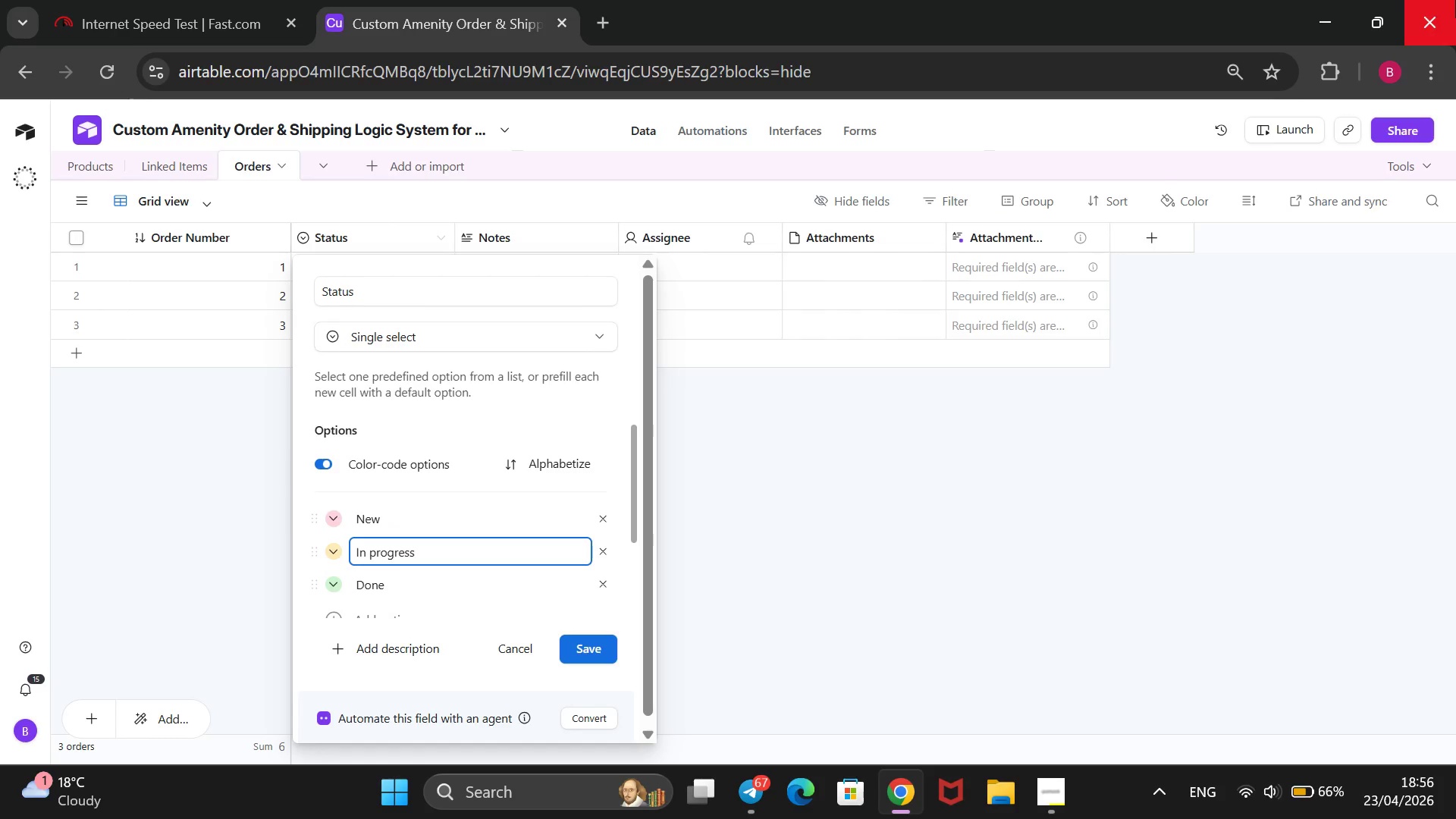 
key(Backspace)
key(Backspace)
key(Backspace)
key(Backspace)
key(Backspace)
key(Backspace)
key(Backspace)
key(Backspace)
key(Backspace)
key(Backspace)
key(Backspace)
type(Processing)
 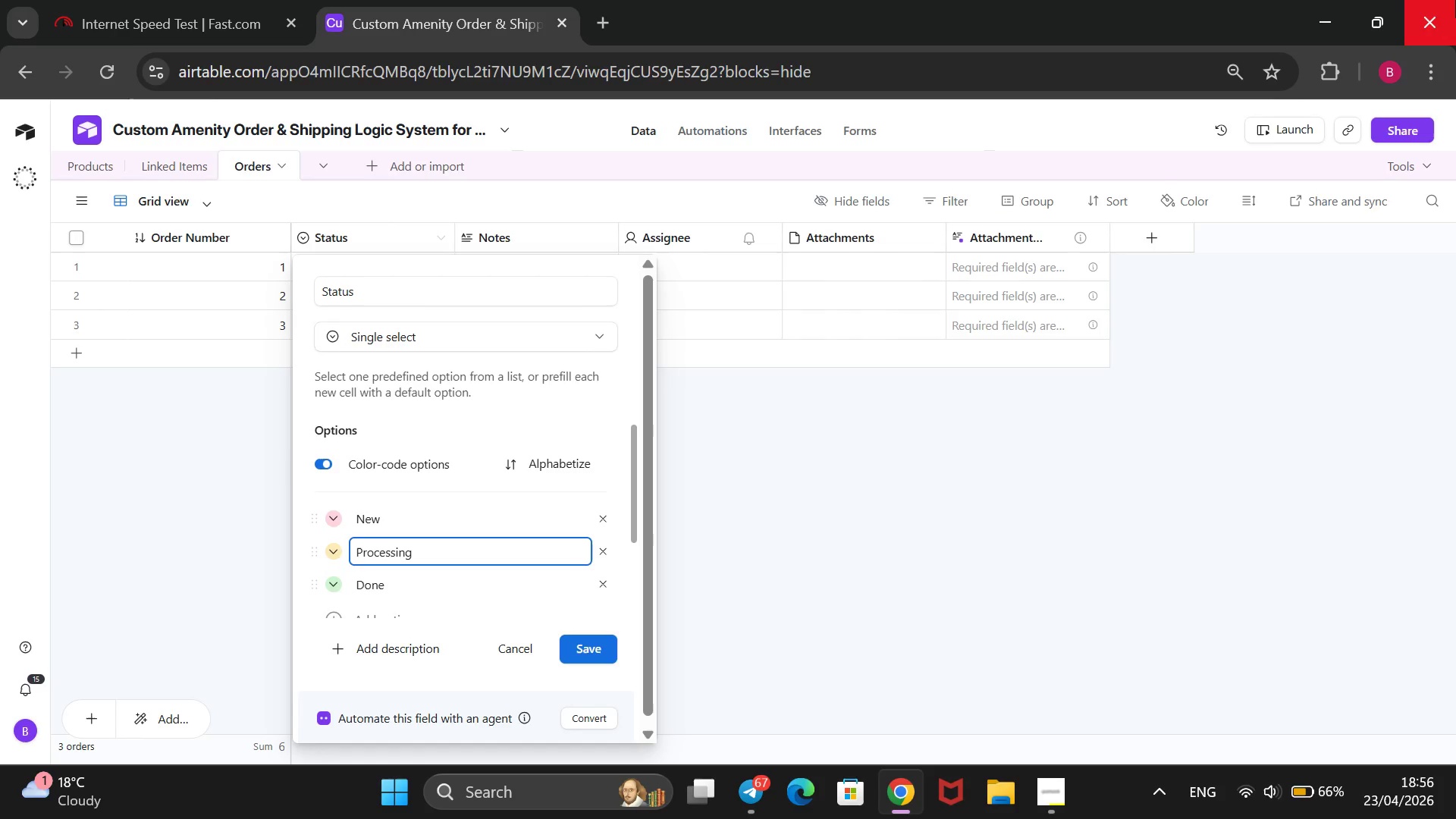 
key(Enter)
 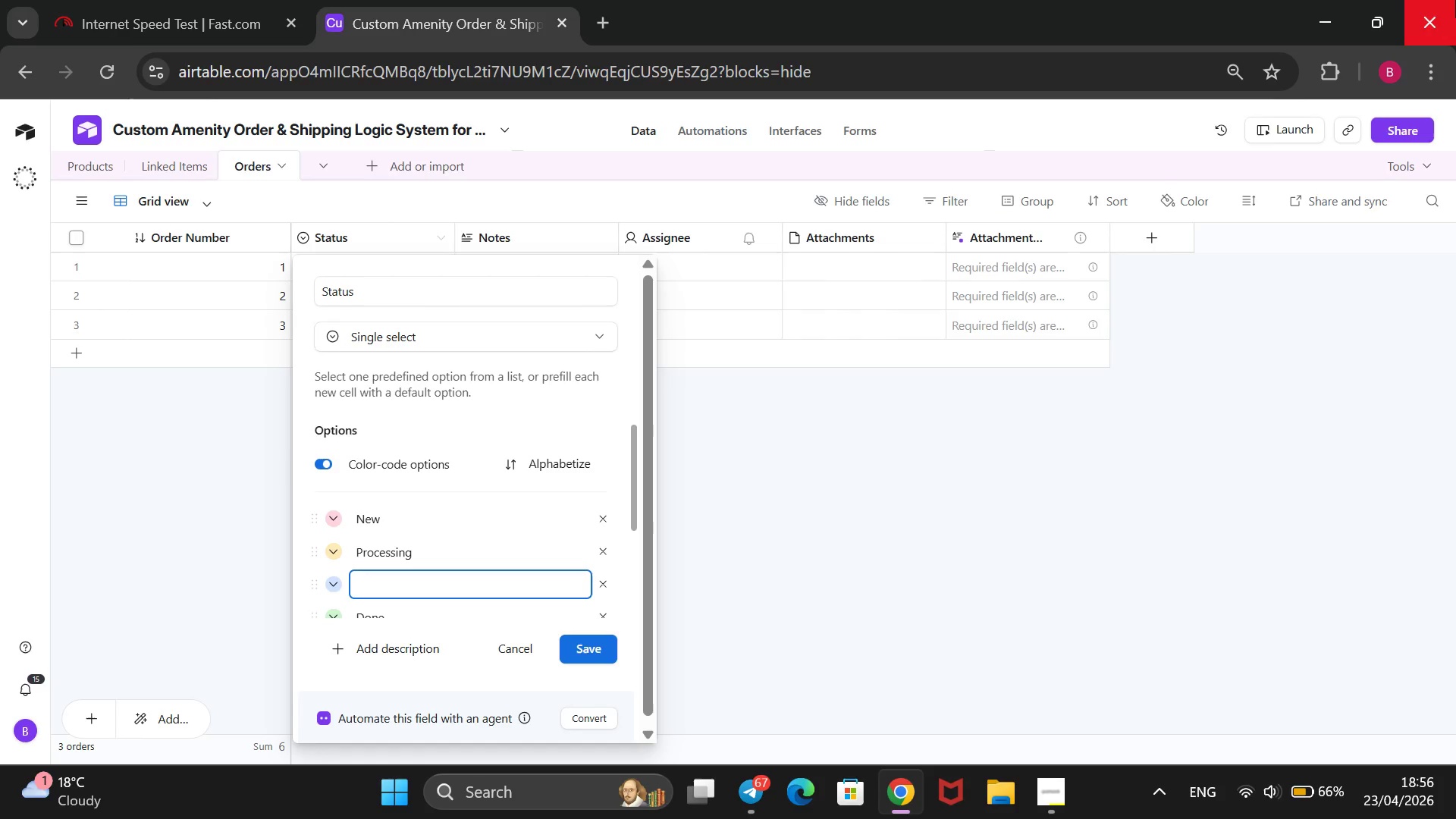 
key(CapsLock)
 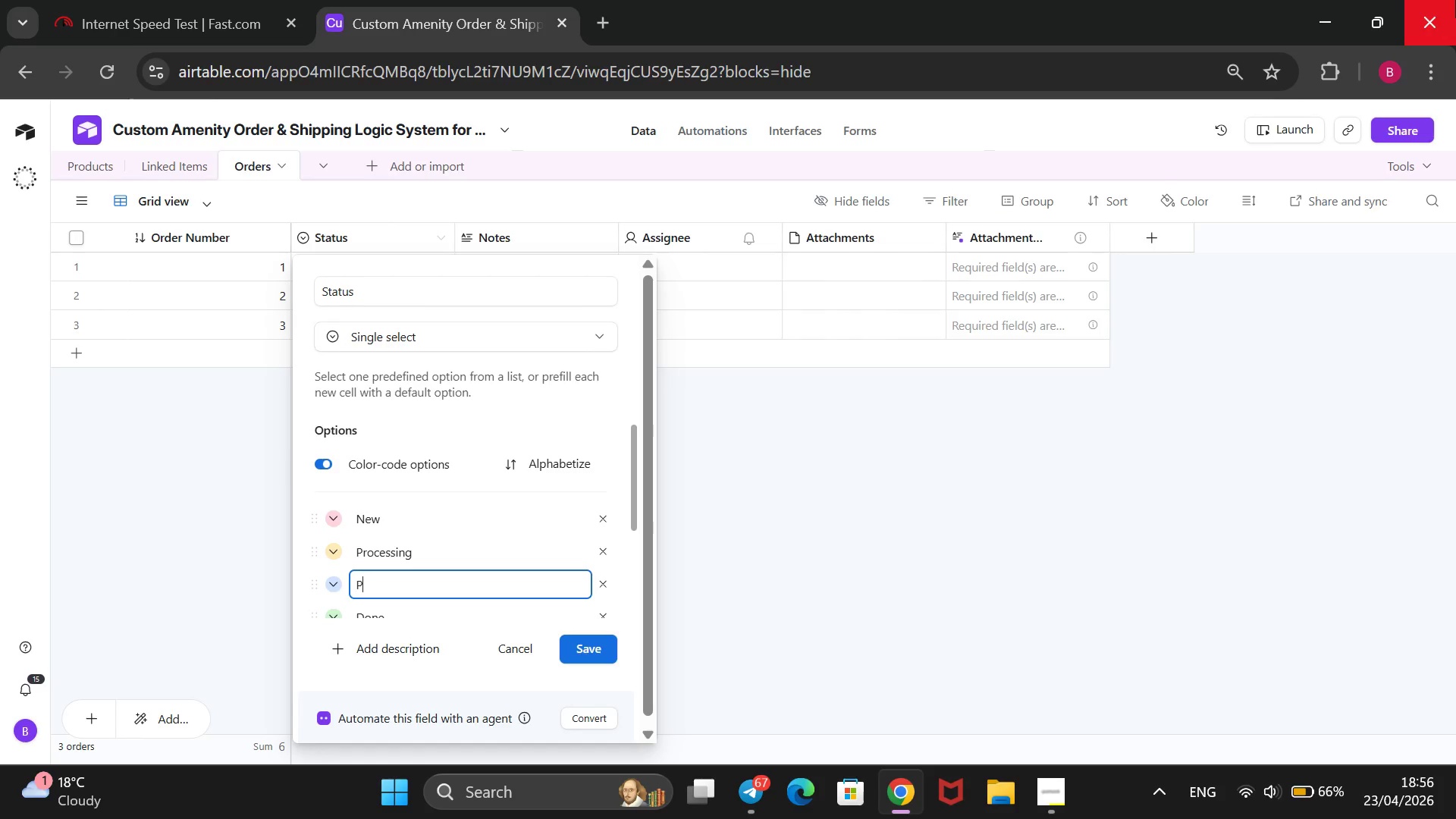 
key(P)
 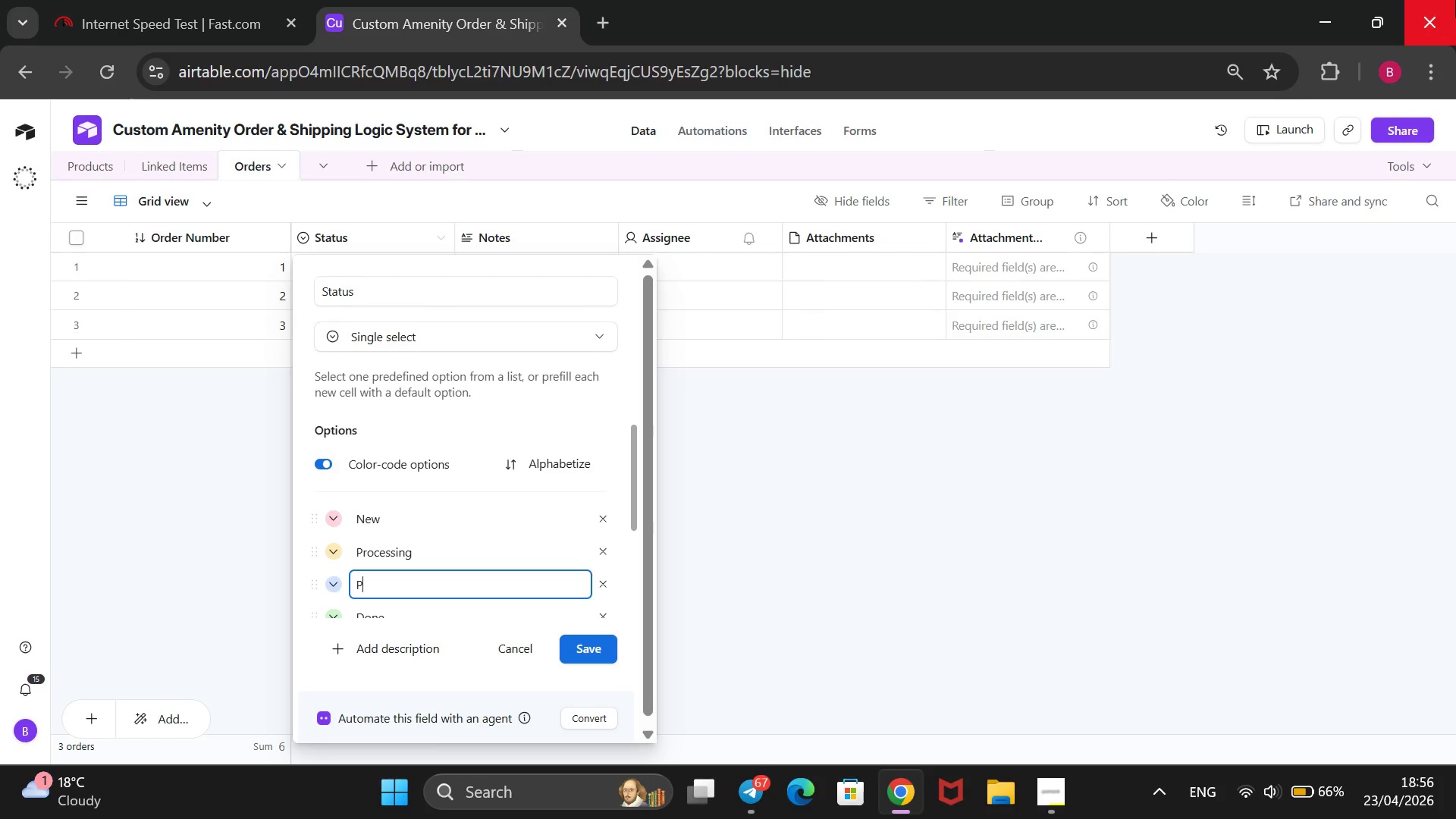 
type(acka)
 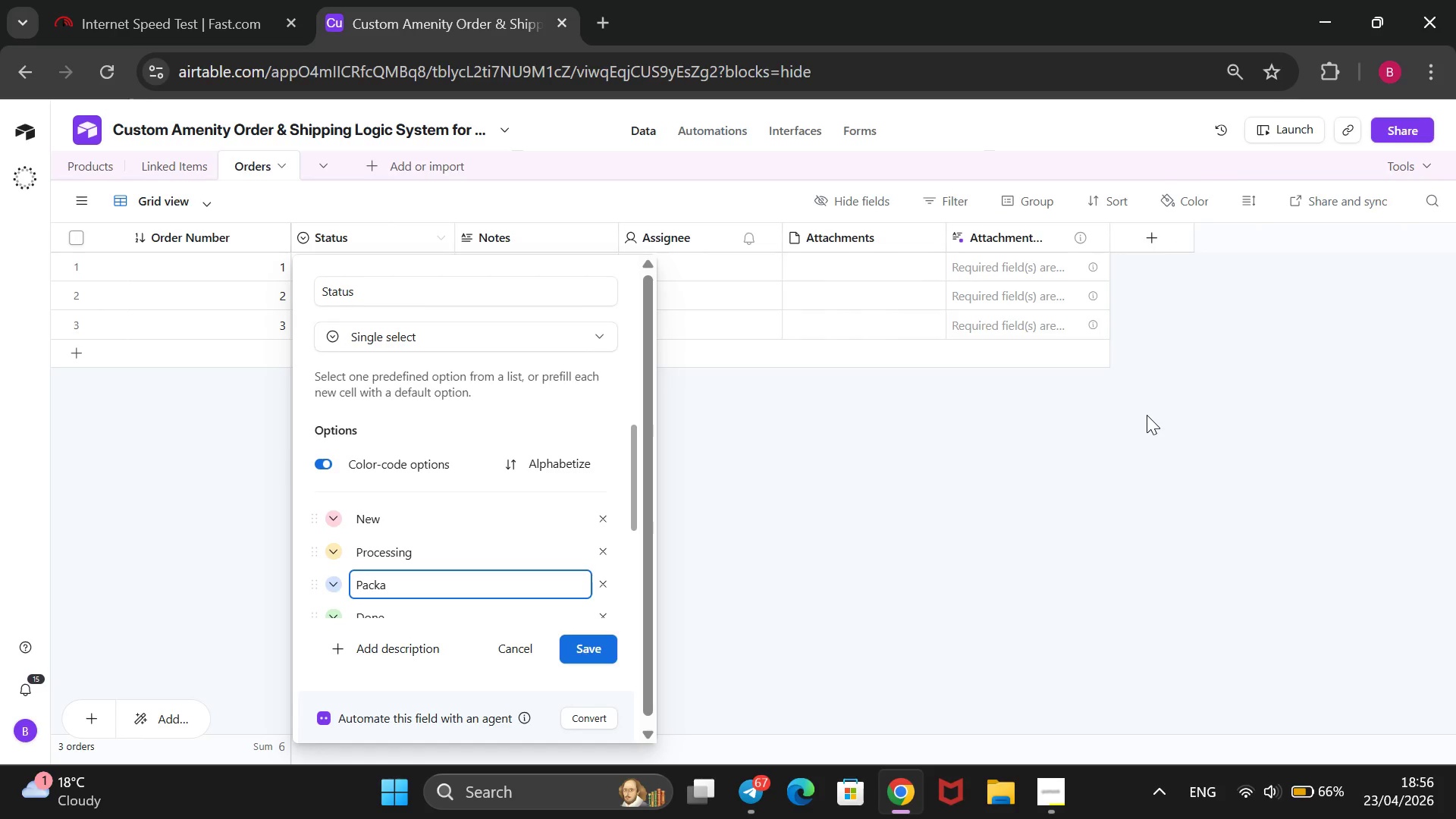 
wait(8.55)
 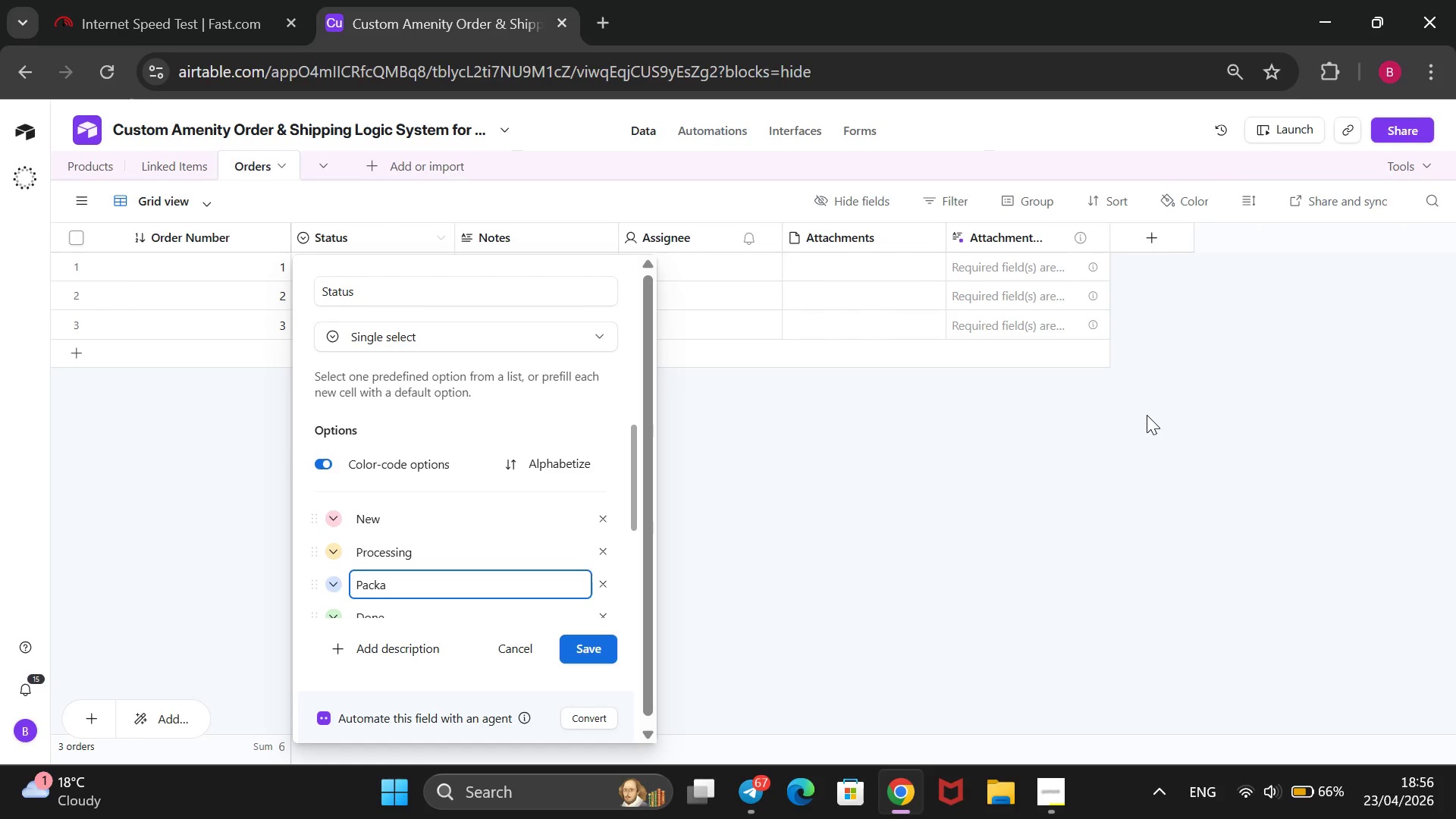 
type(ging)
 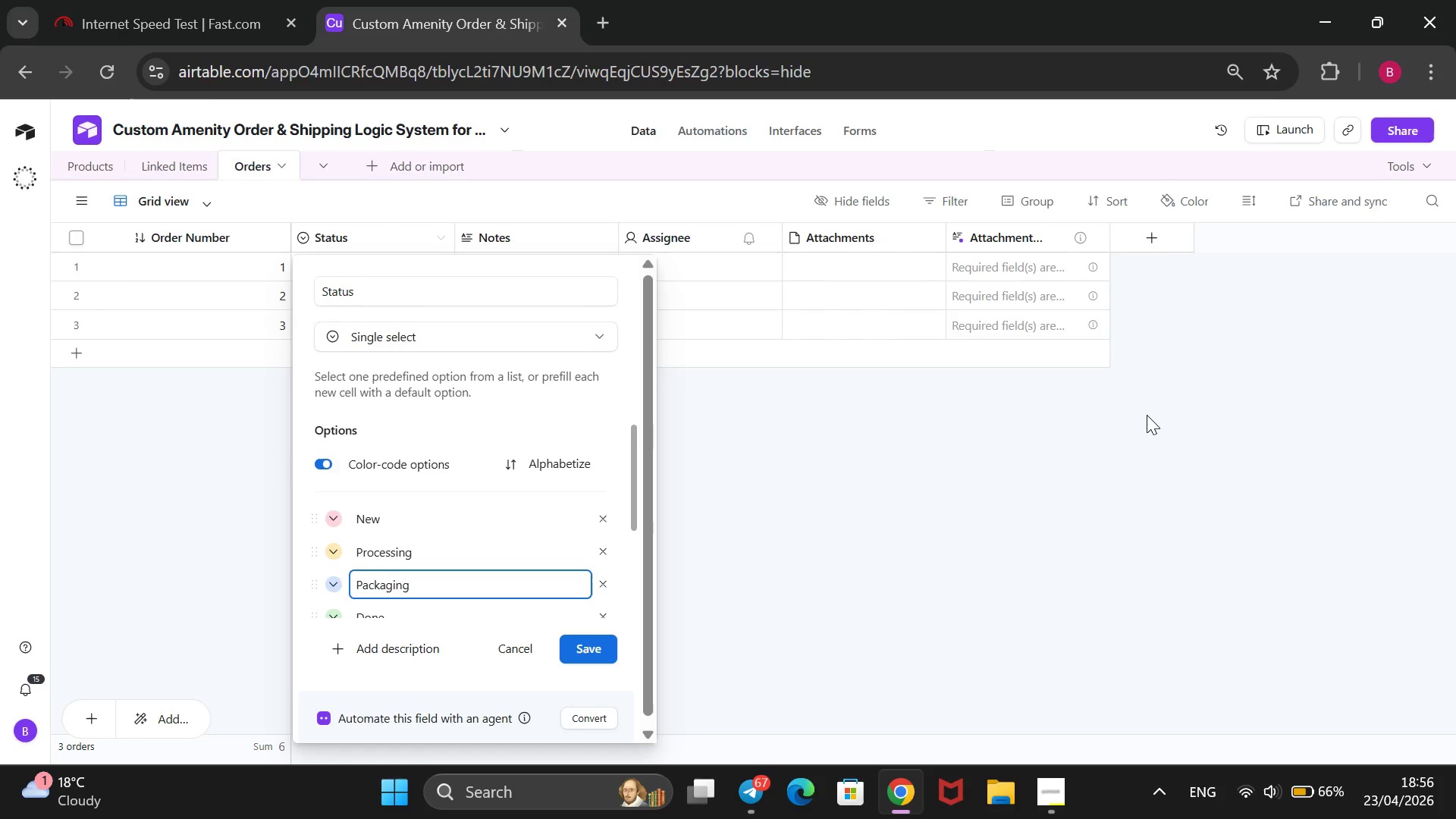 
key(Enter)
 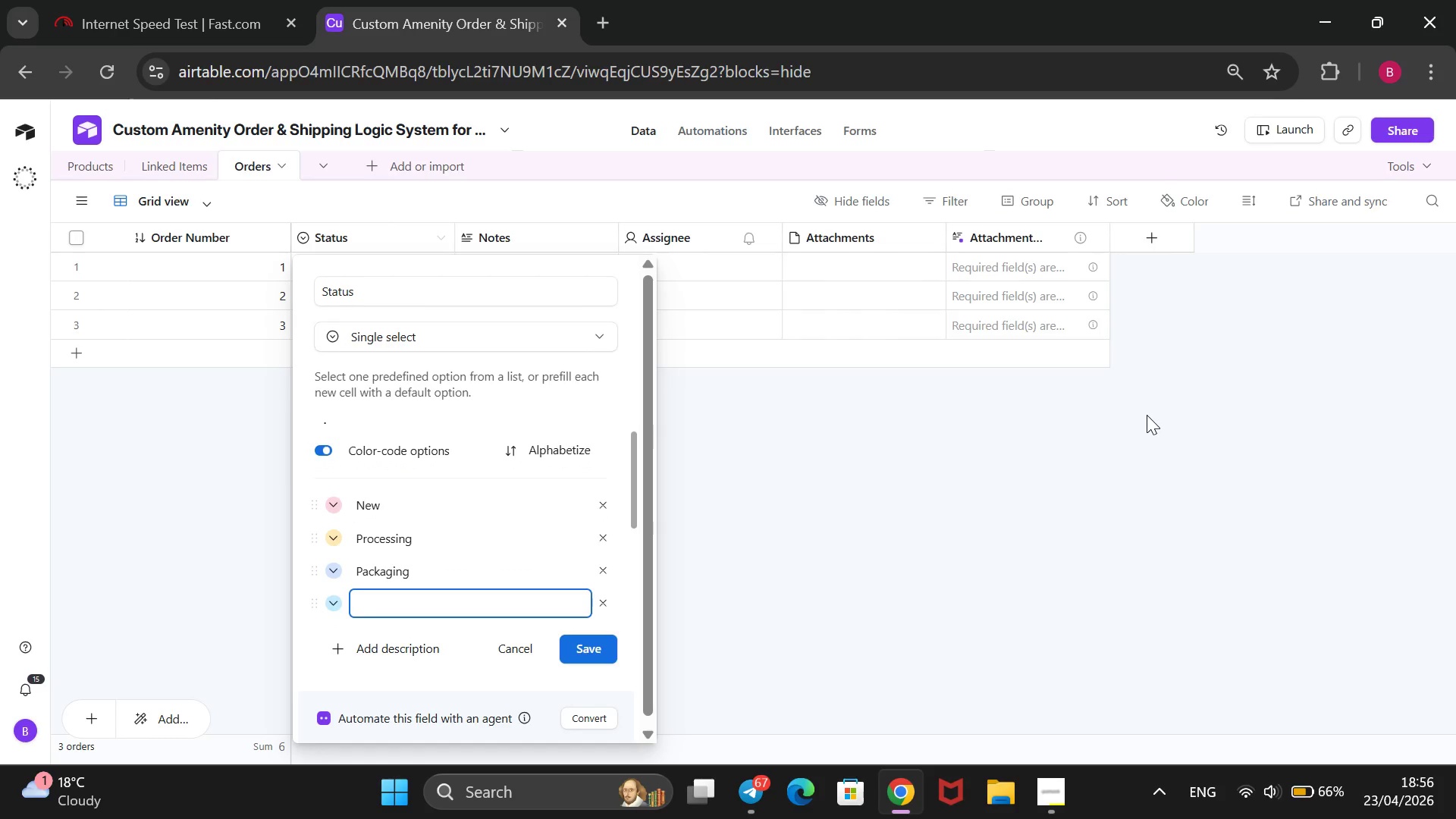 
type(Shipped)
 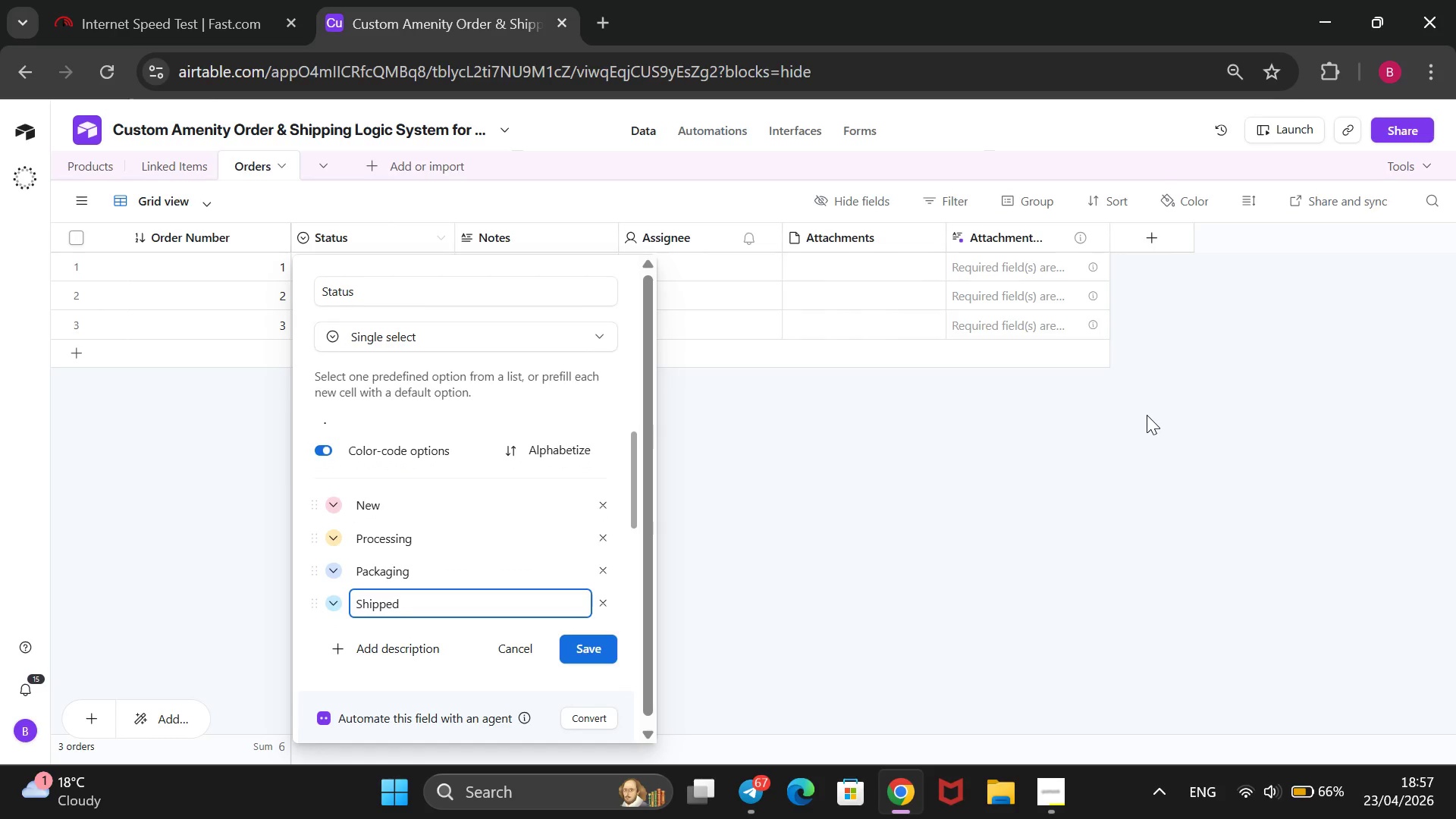 
key(Enter)
 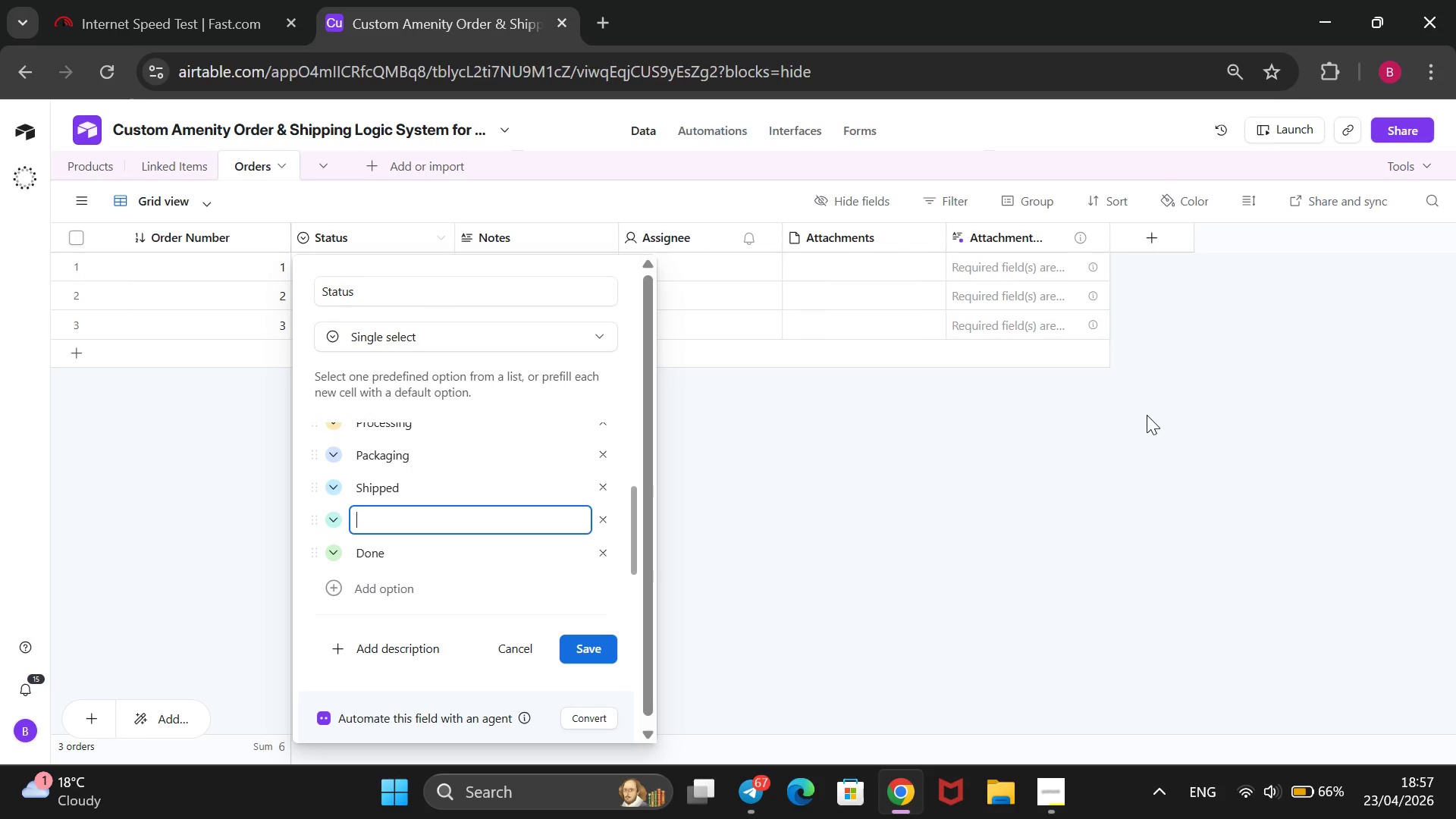 
type(Delivered)
 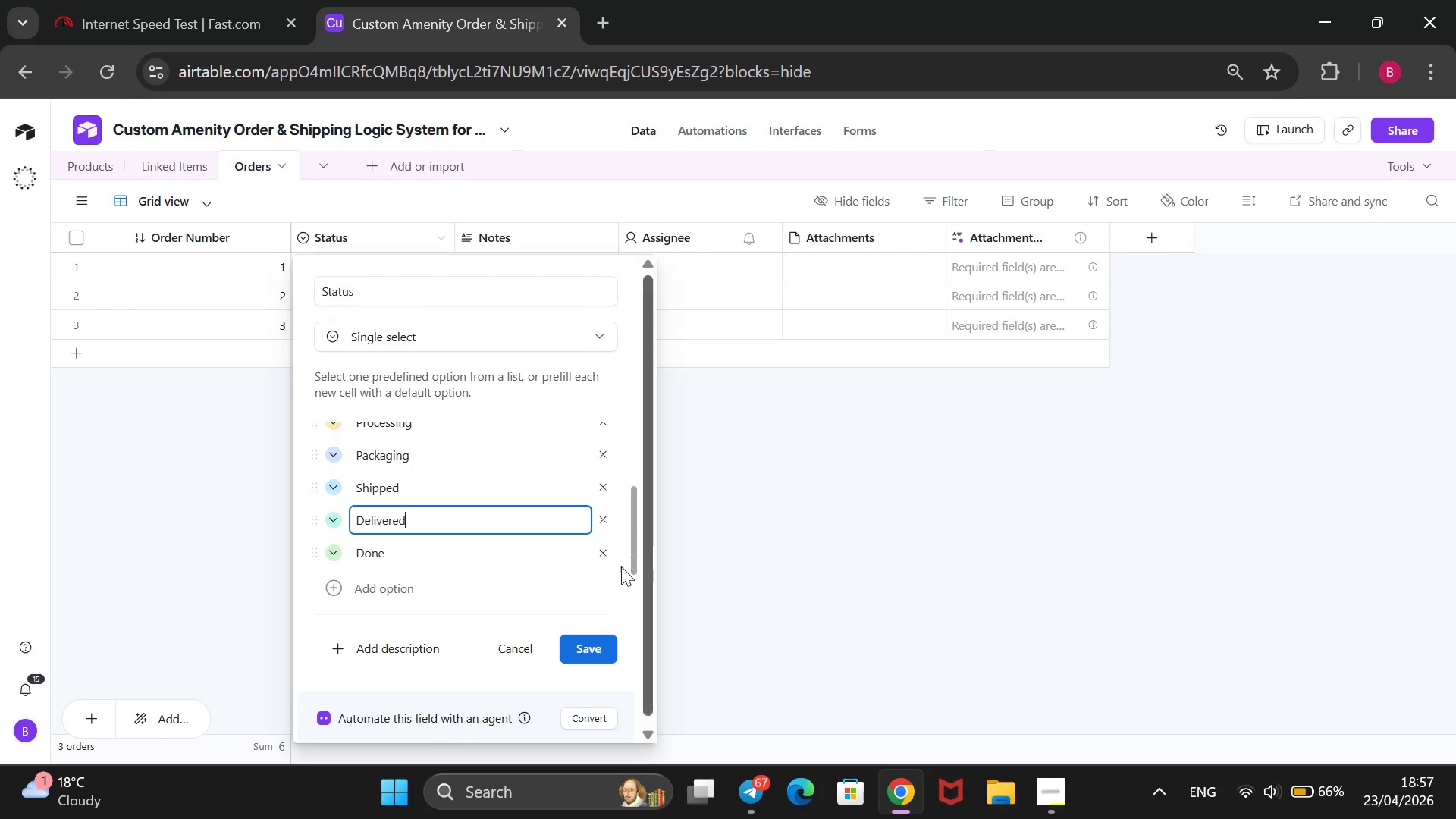 
left_click([609, 557])
 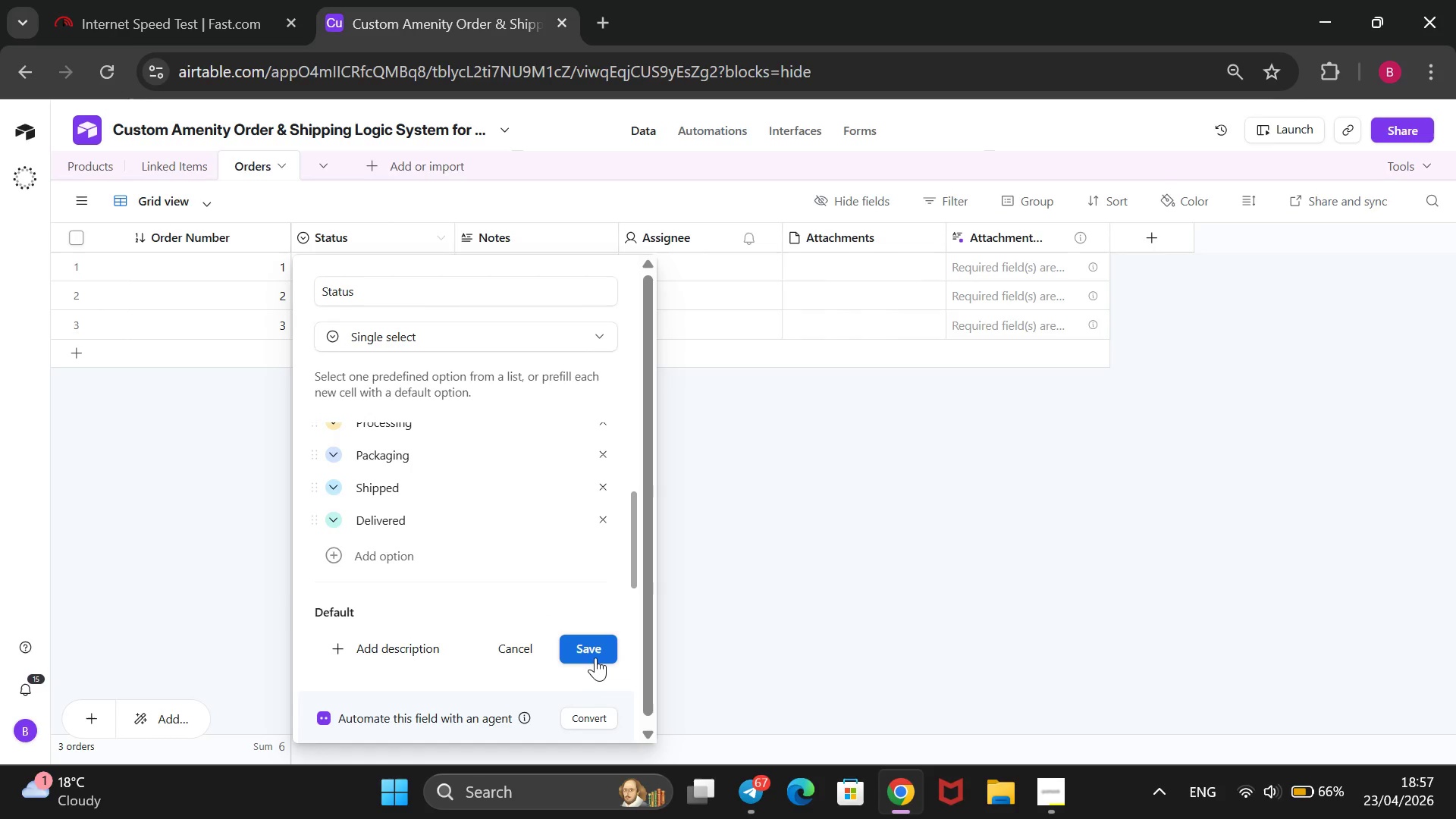 
left_click([595, 654])
 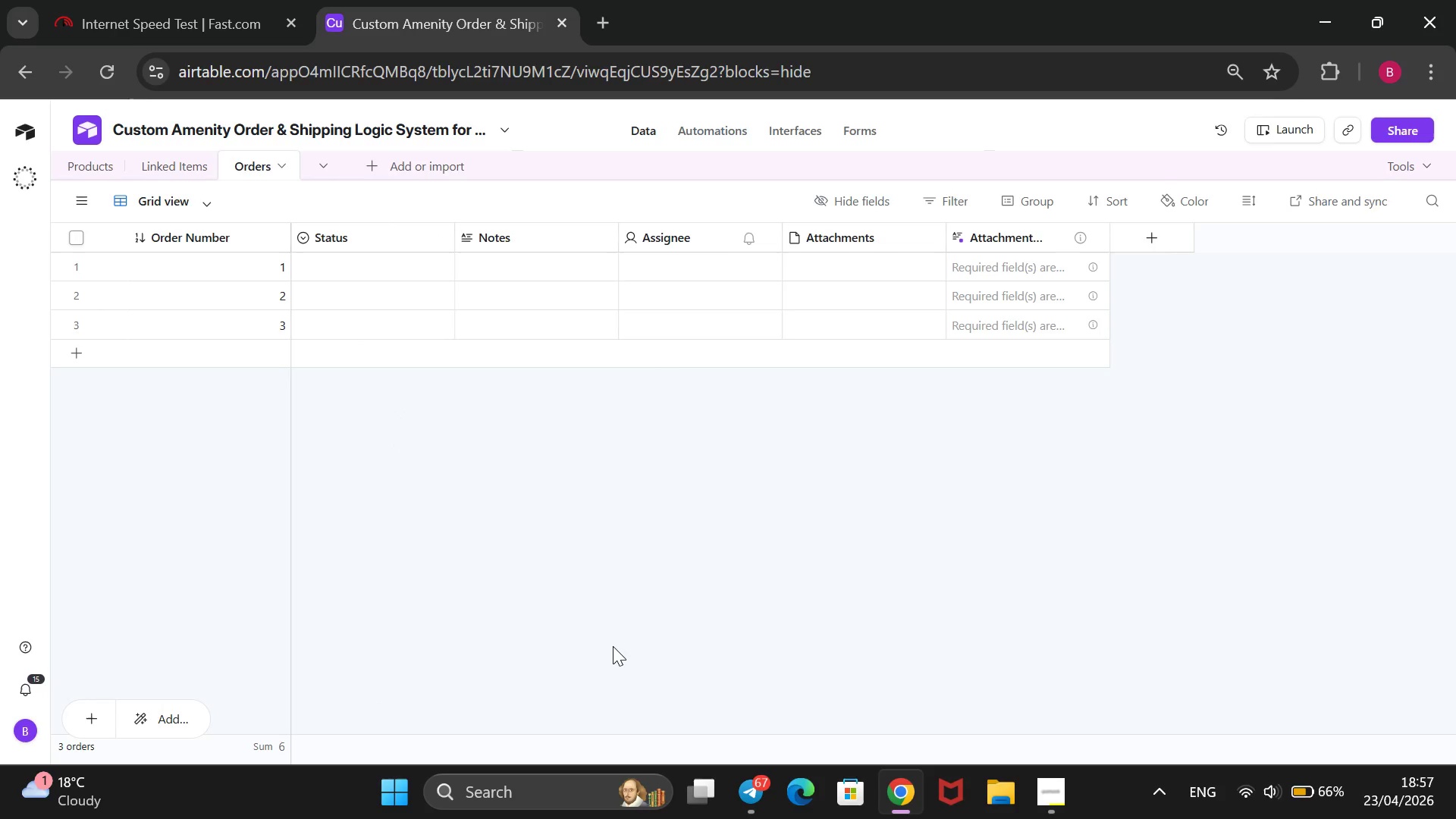 
wait(37.55)
 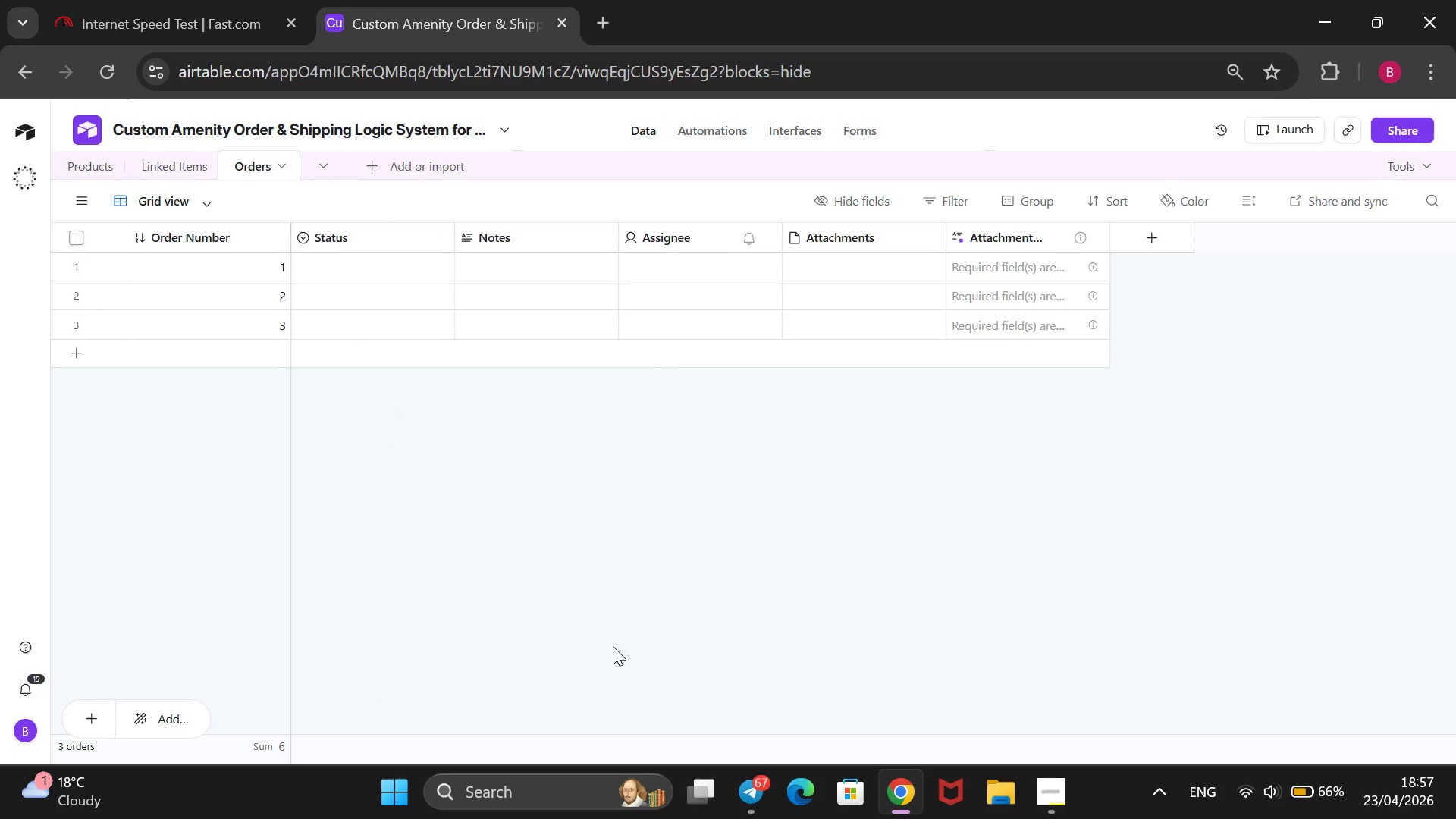 
left_click([1056, 795])